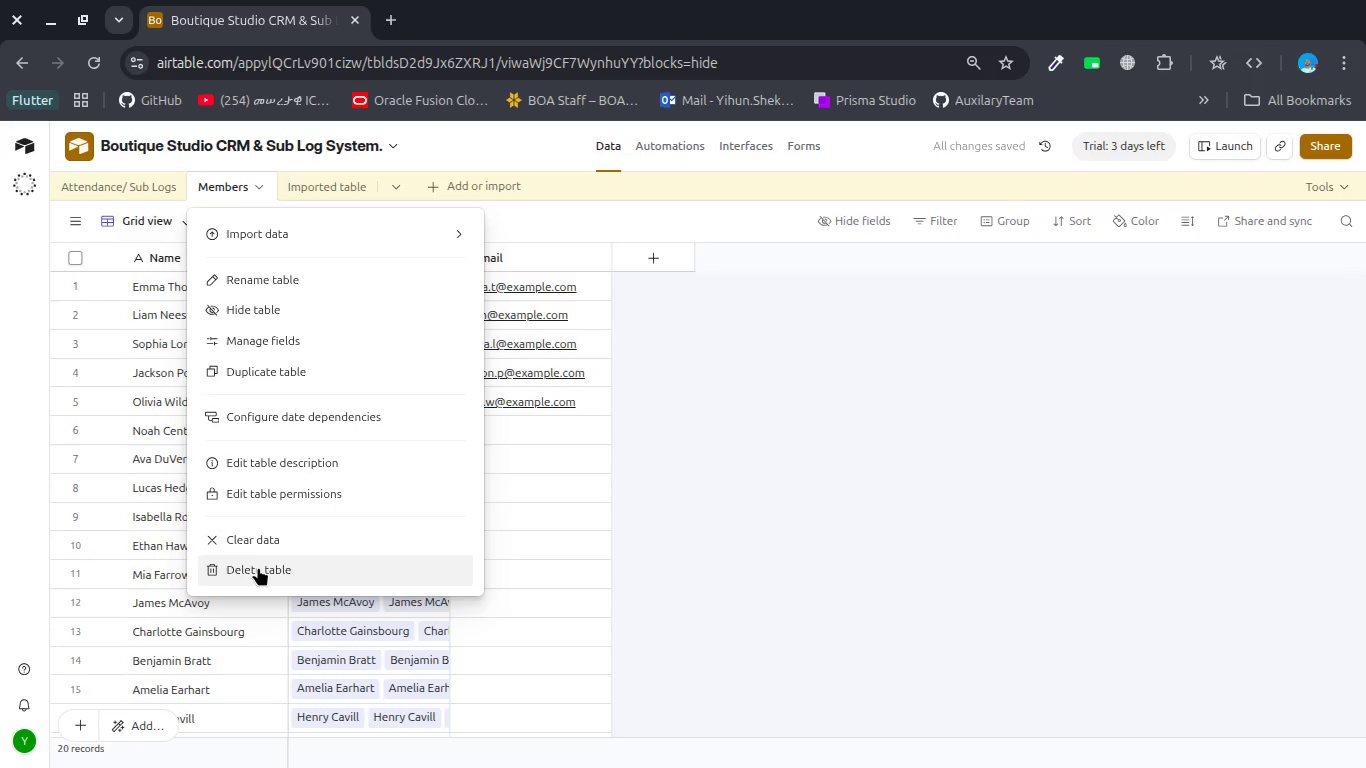 
left_click([258, 569])
 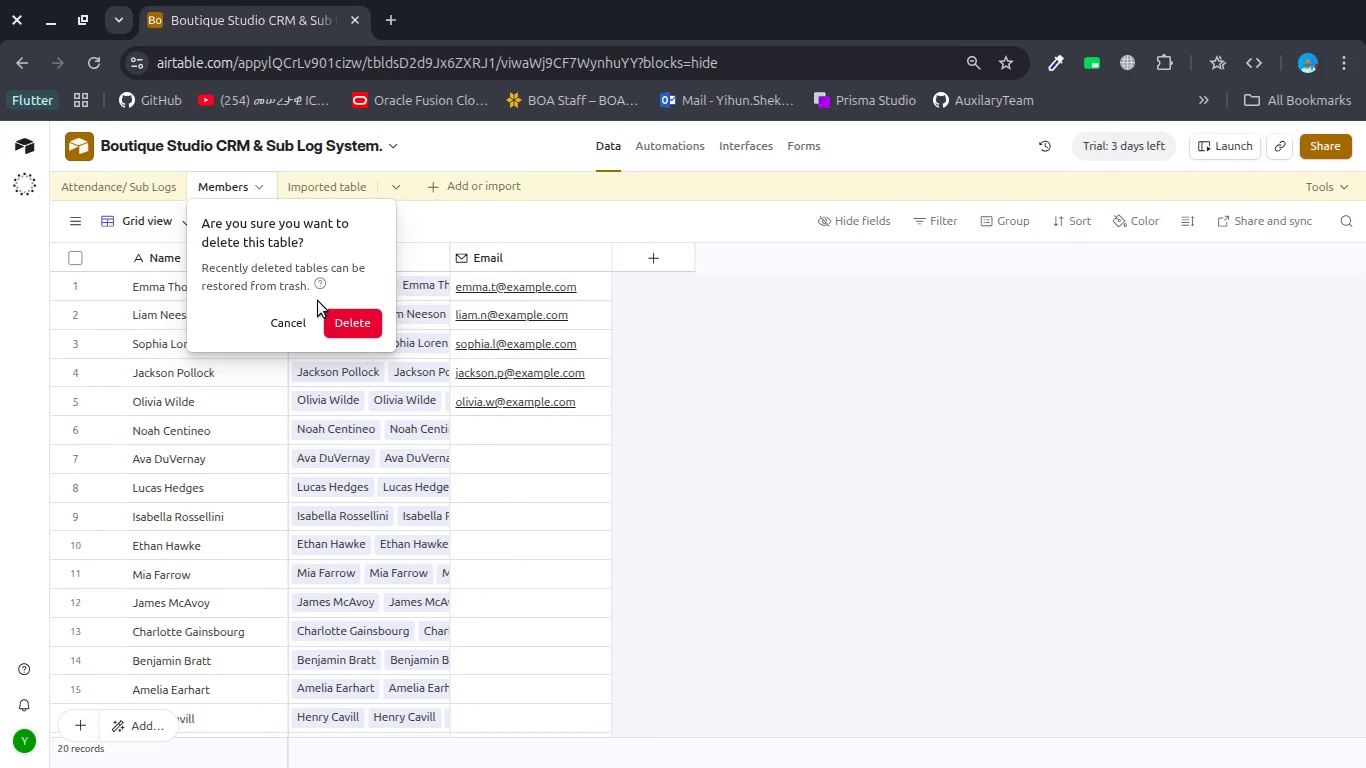 
left_click([338, 324])
 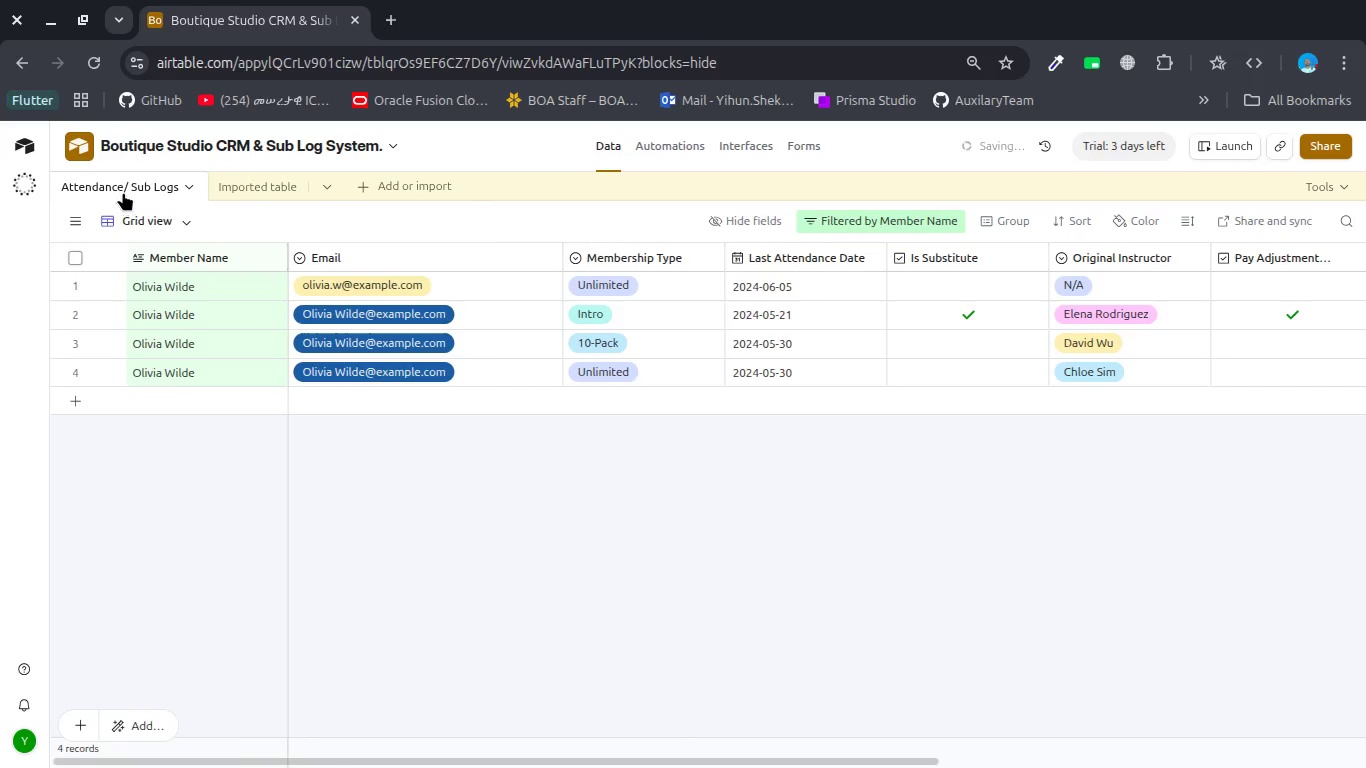 
left_click([123, 189])
 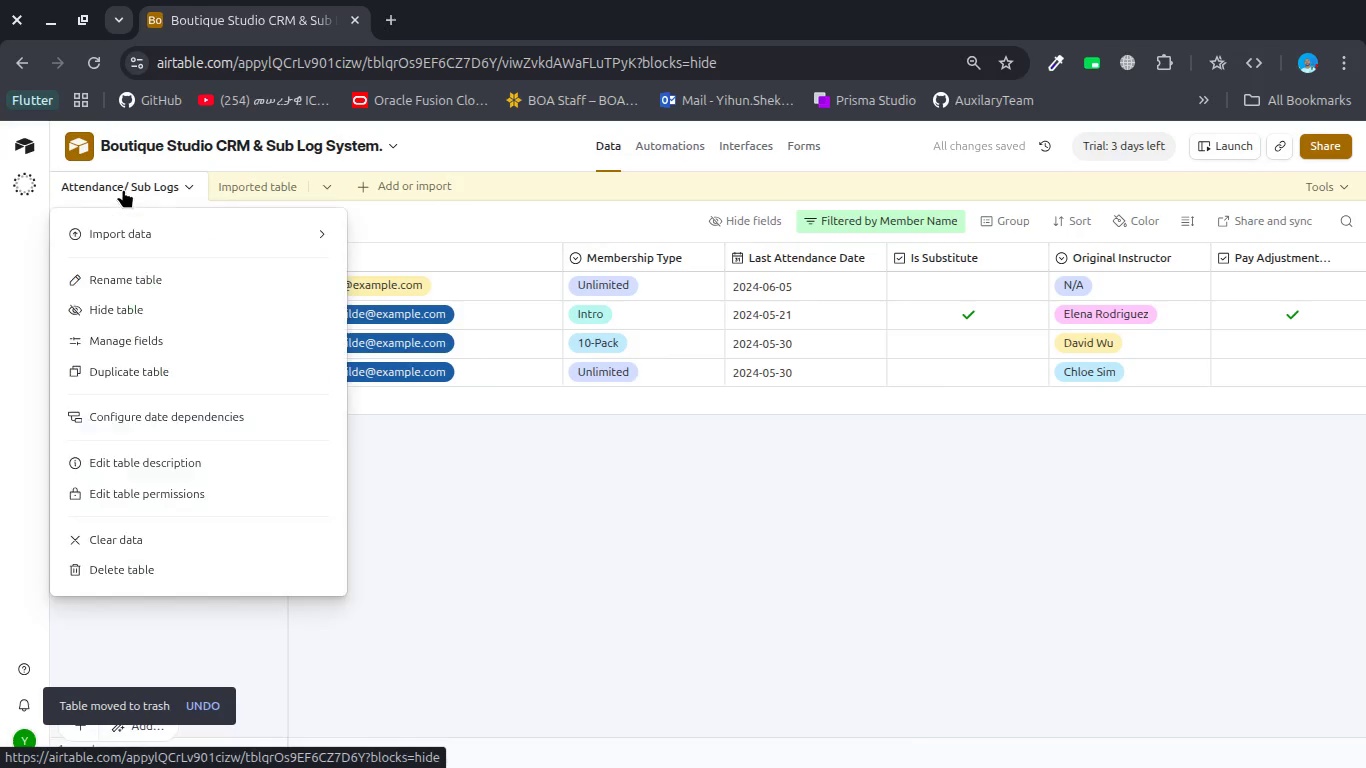 
right_click([123, 189])
 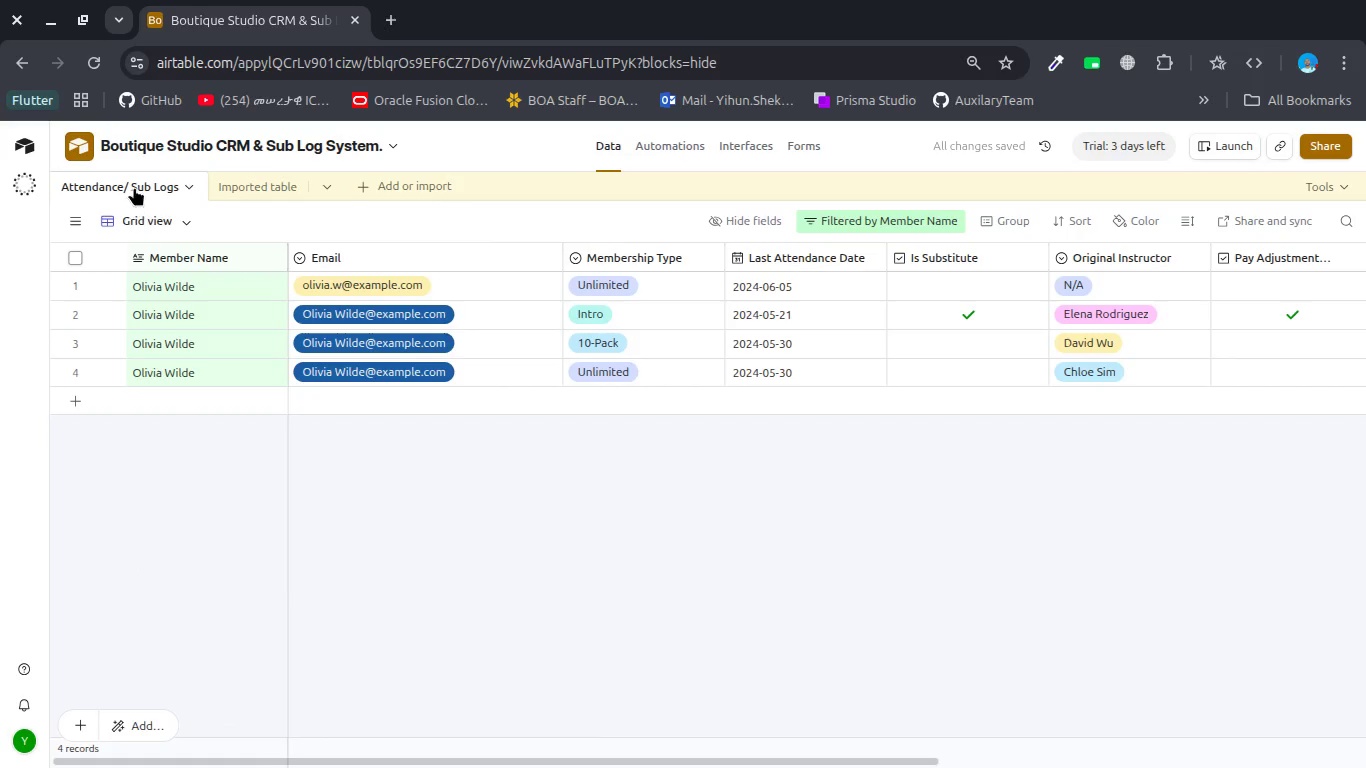 
right_click([134, 181])
 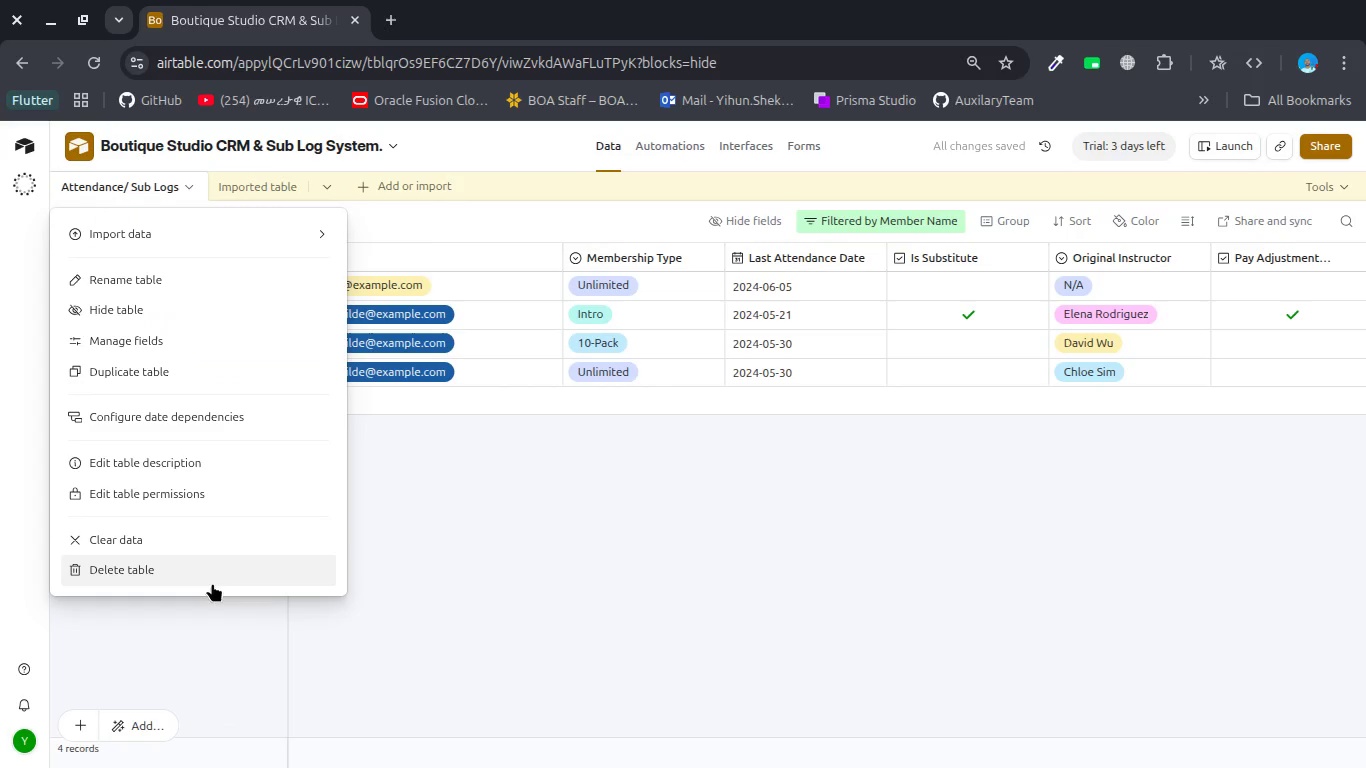 
left_click([202, 557])
 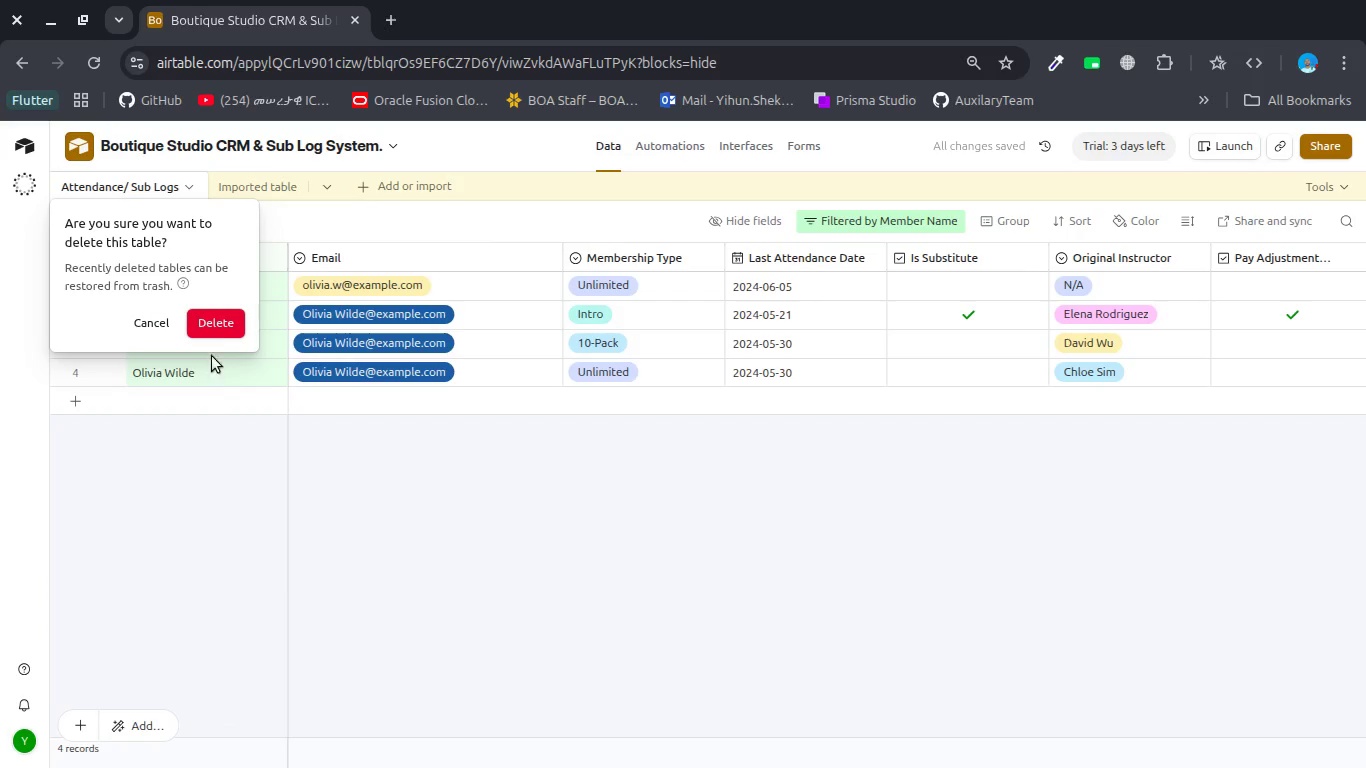 
left_click([213, 333])
 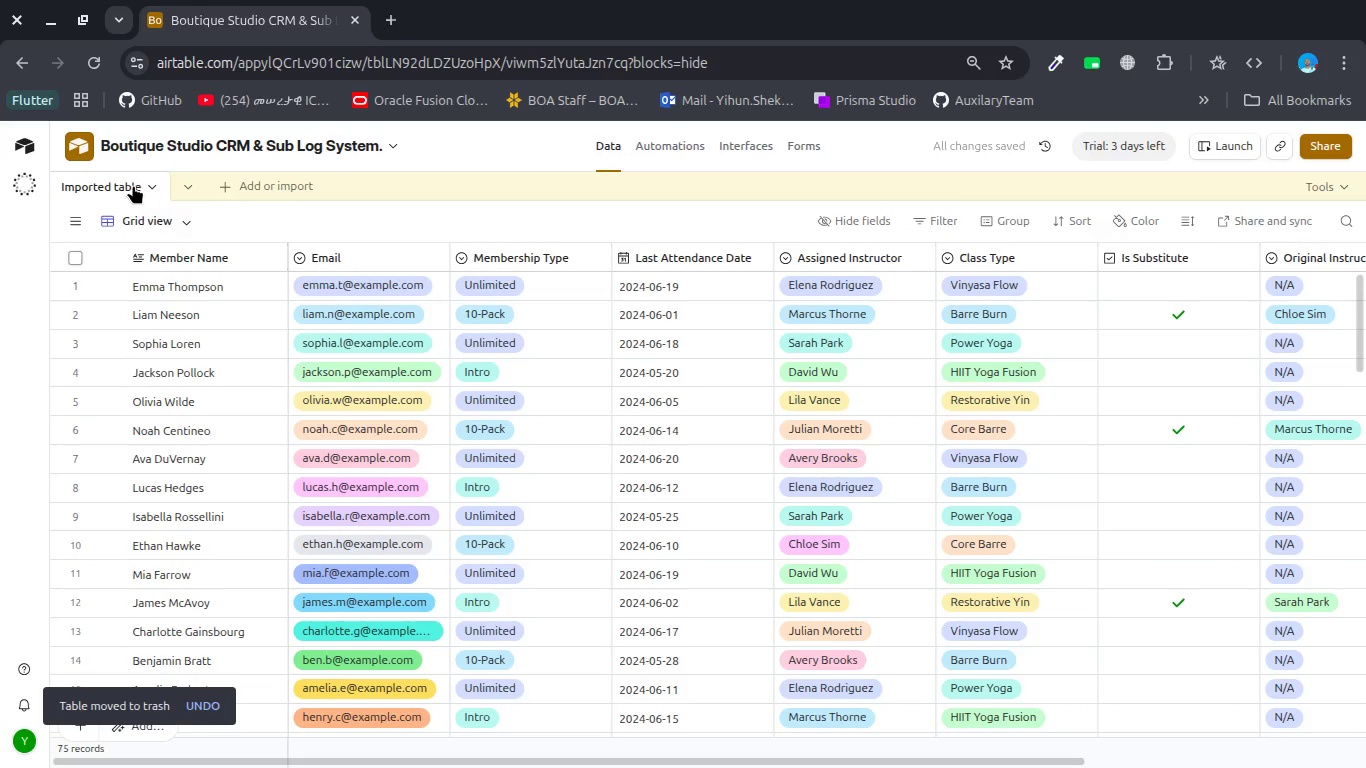 
left_click([122, 183])
 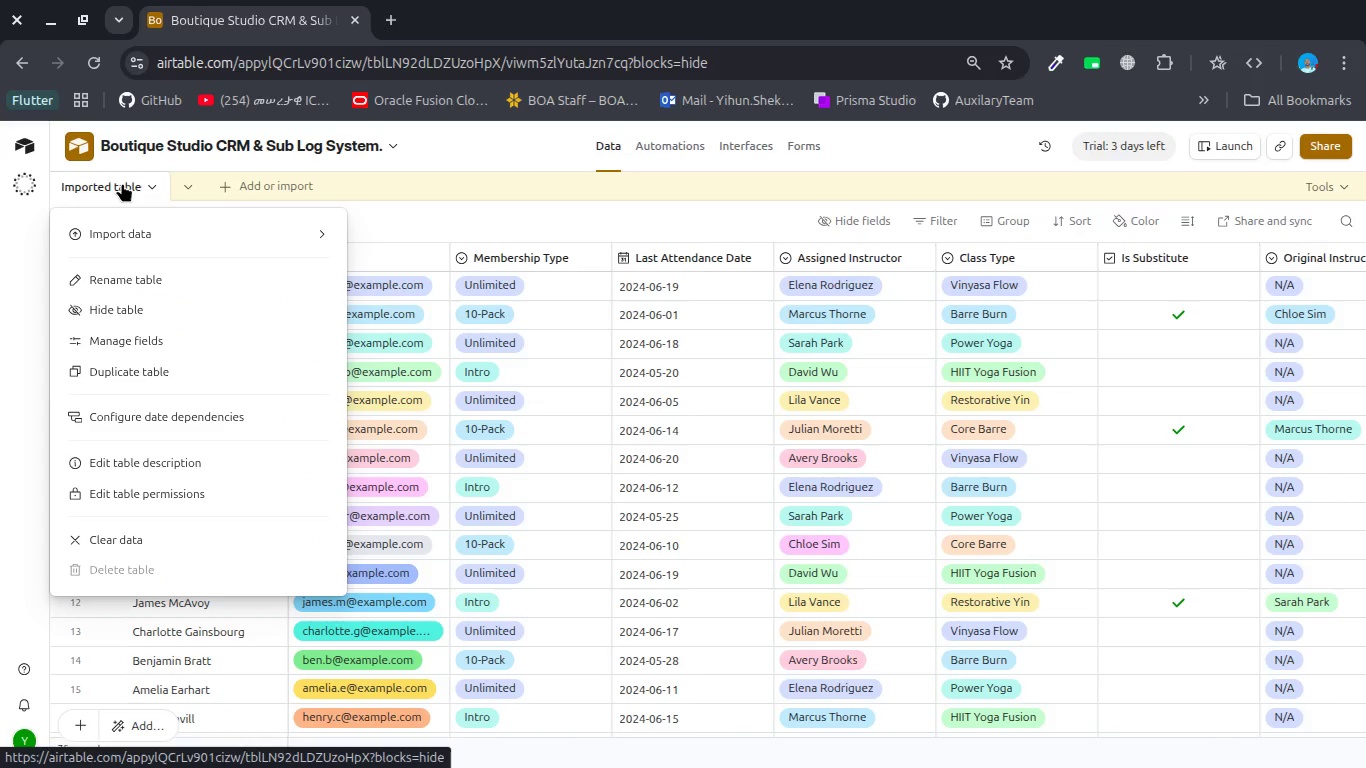 
wait(5.68)
 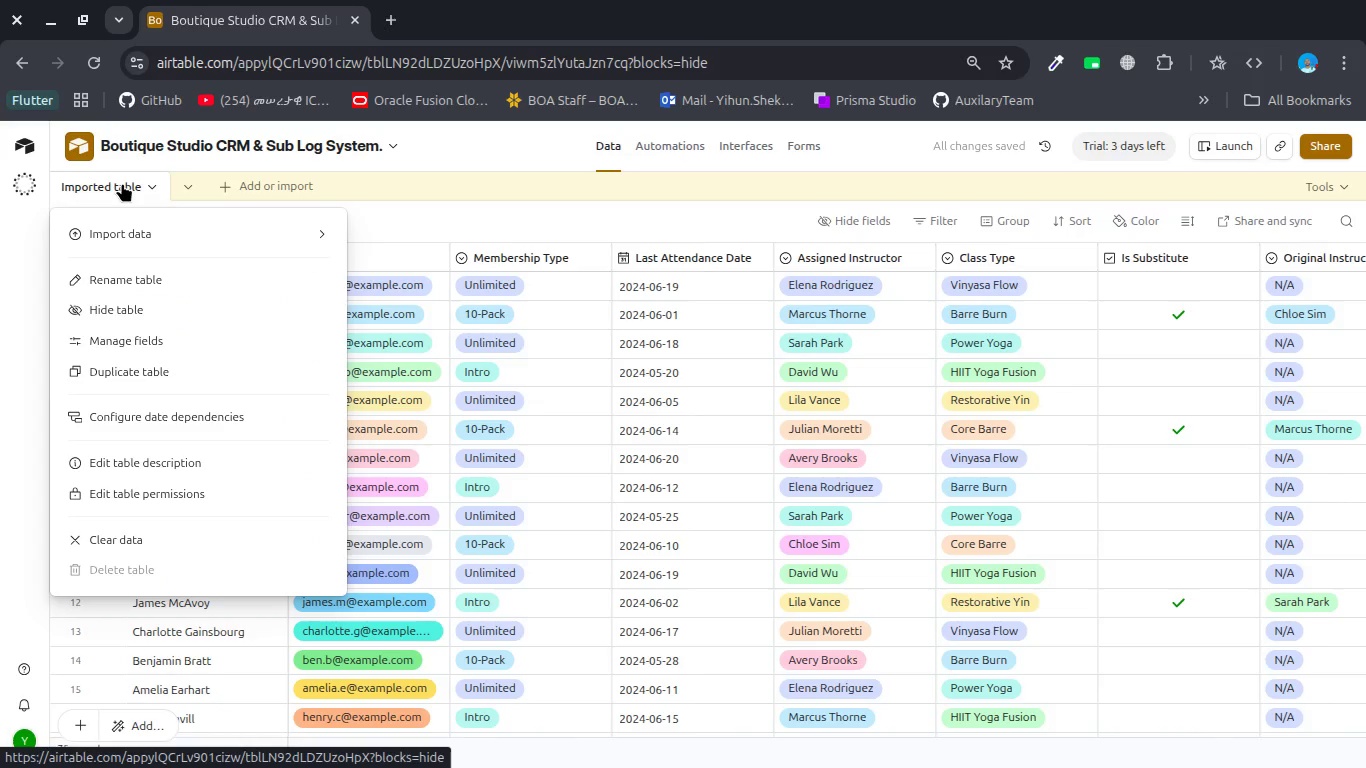 
key(BracketLeft)
 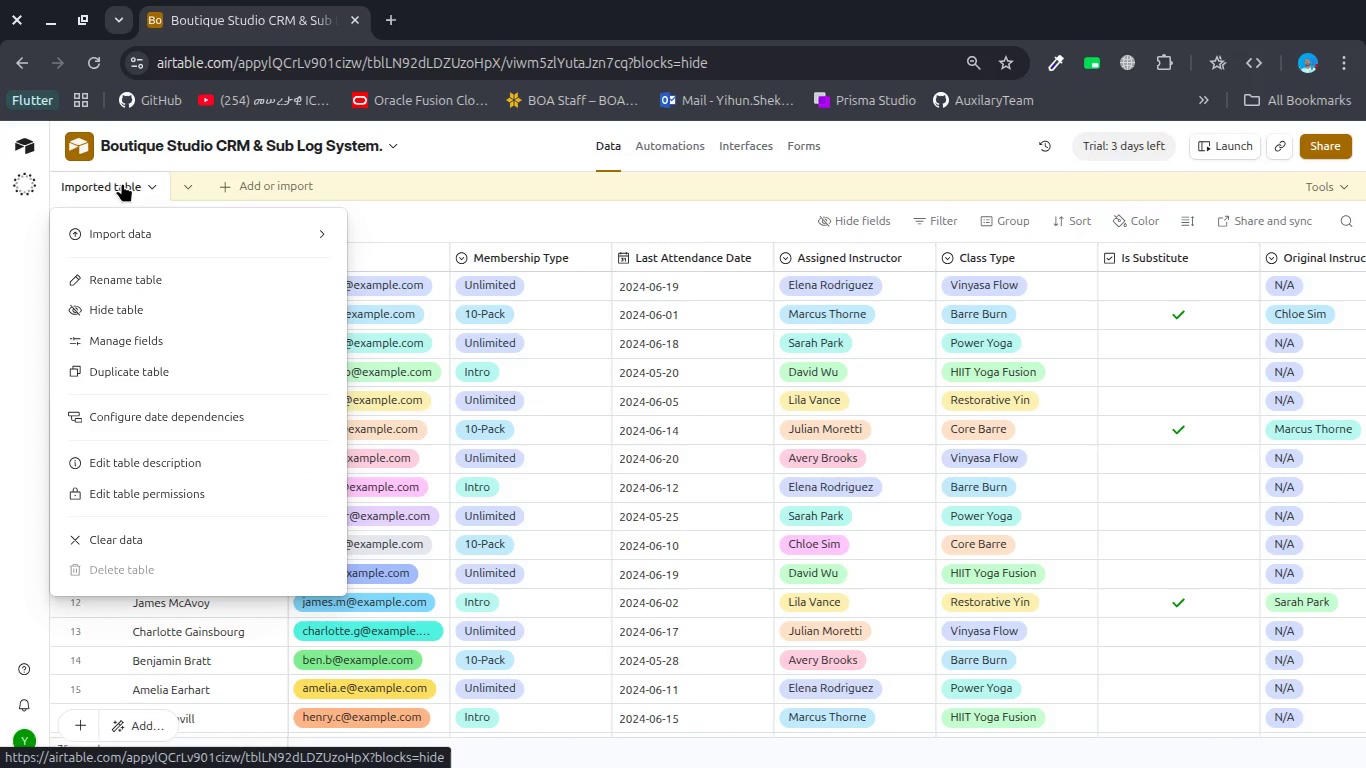 
double_click([122, 183])
 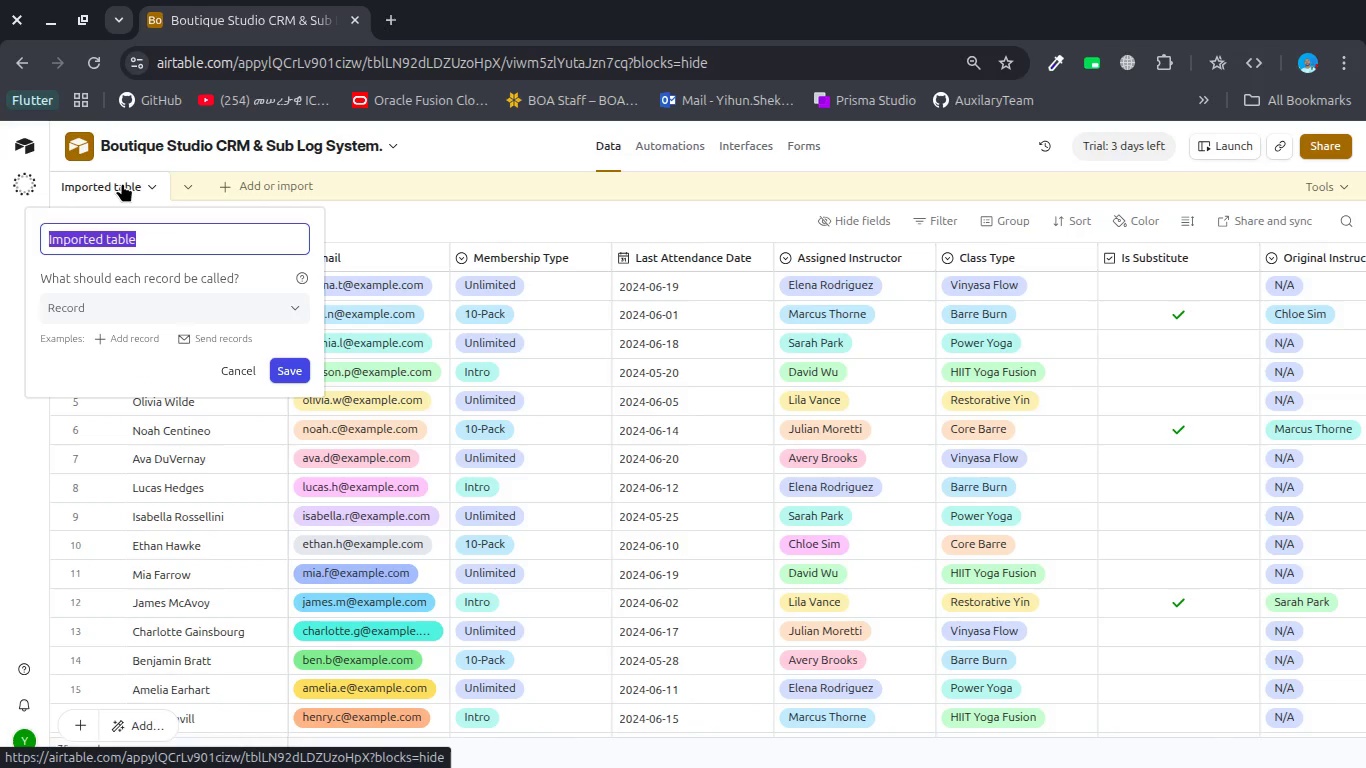 
type([TEMP] Import Table)
 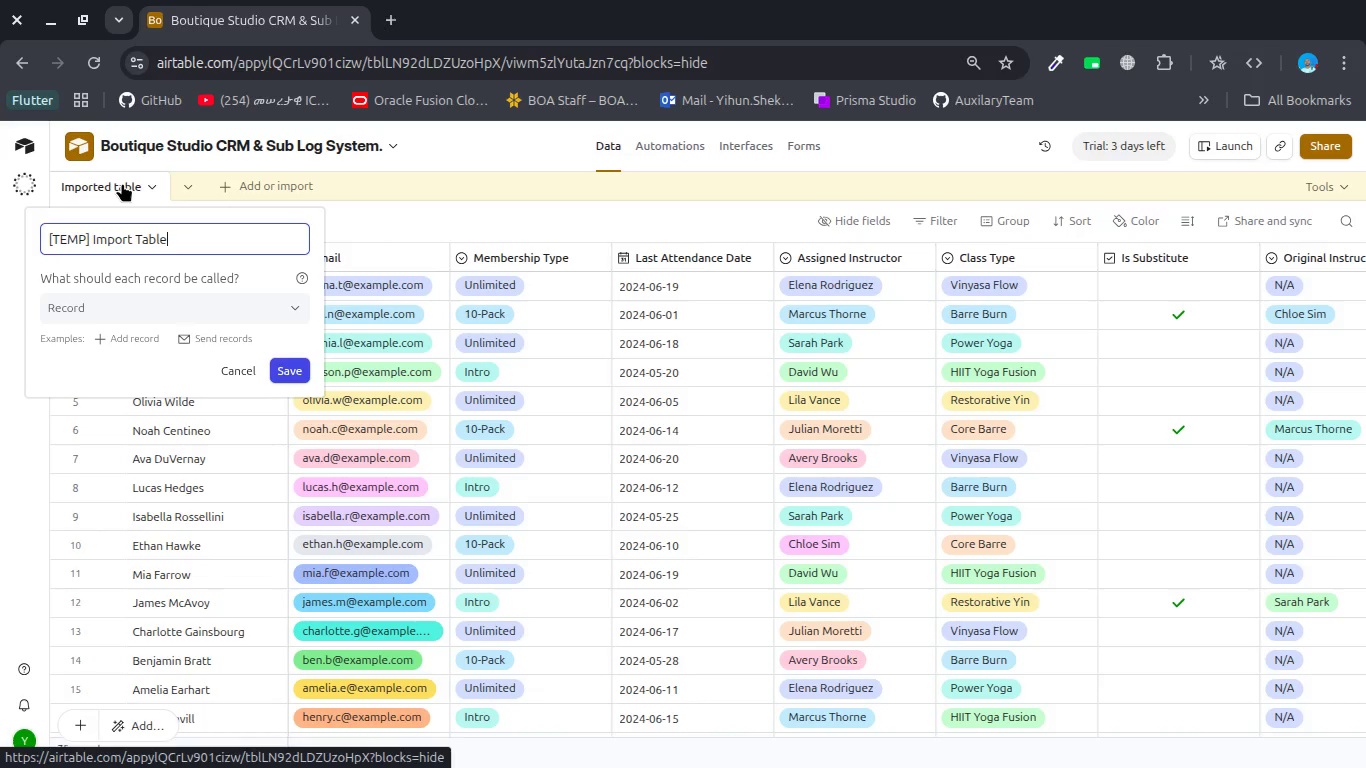 
left_click([383, 235])
 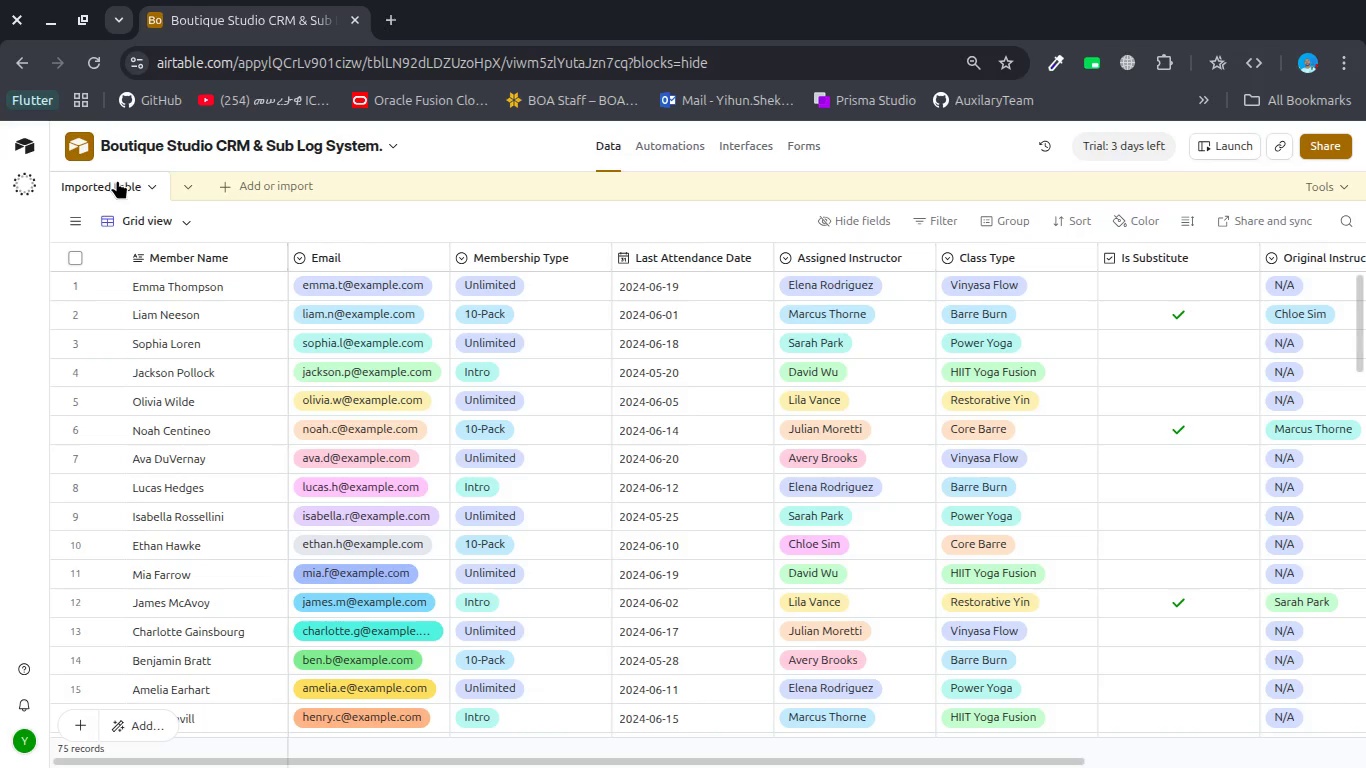 
double_click([117, 178])
 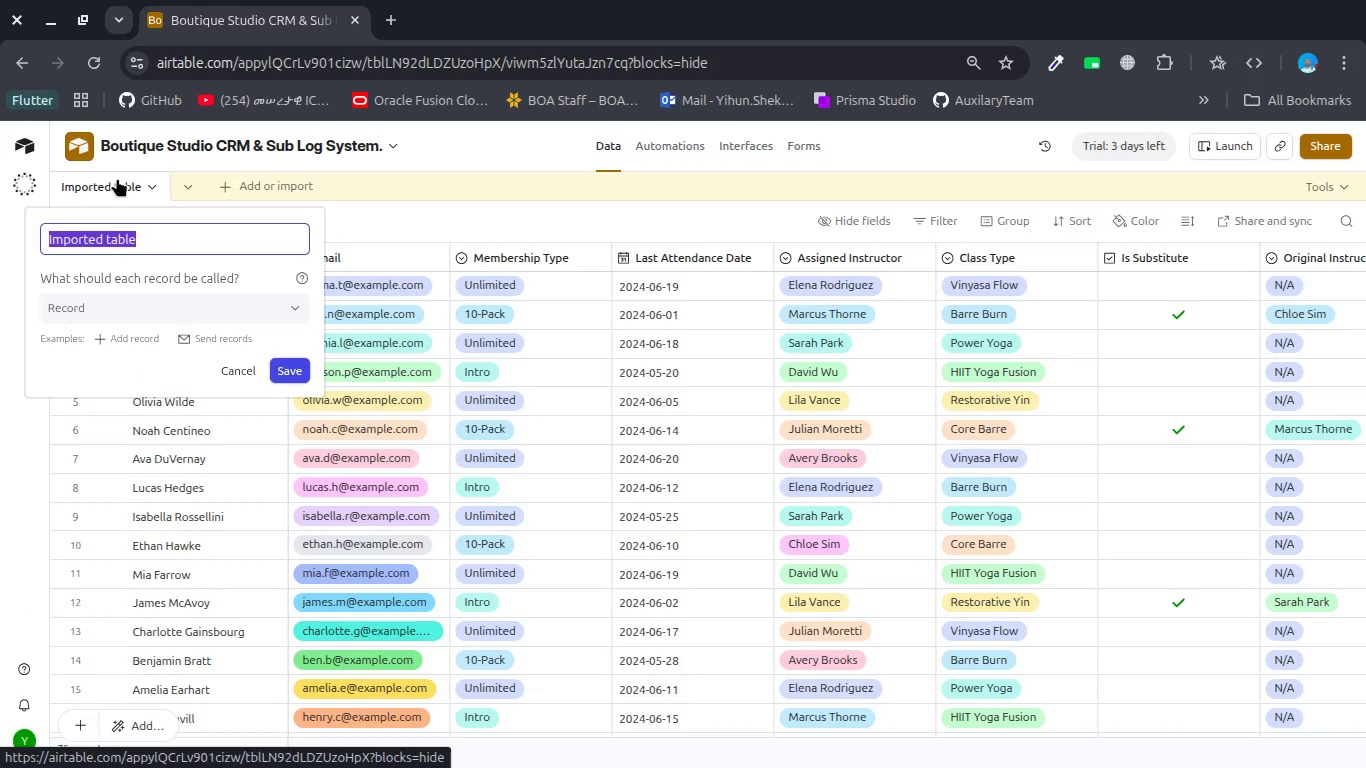 
hold_key(key=ShiftLeft, duration=1.41)
 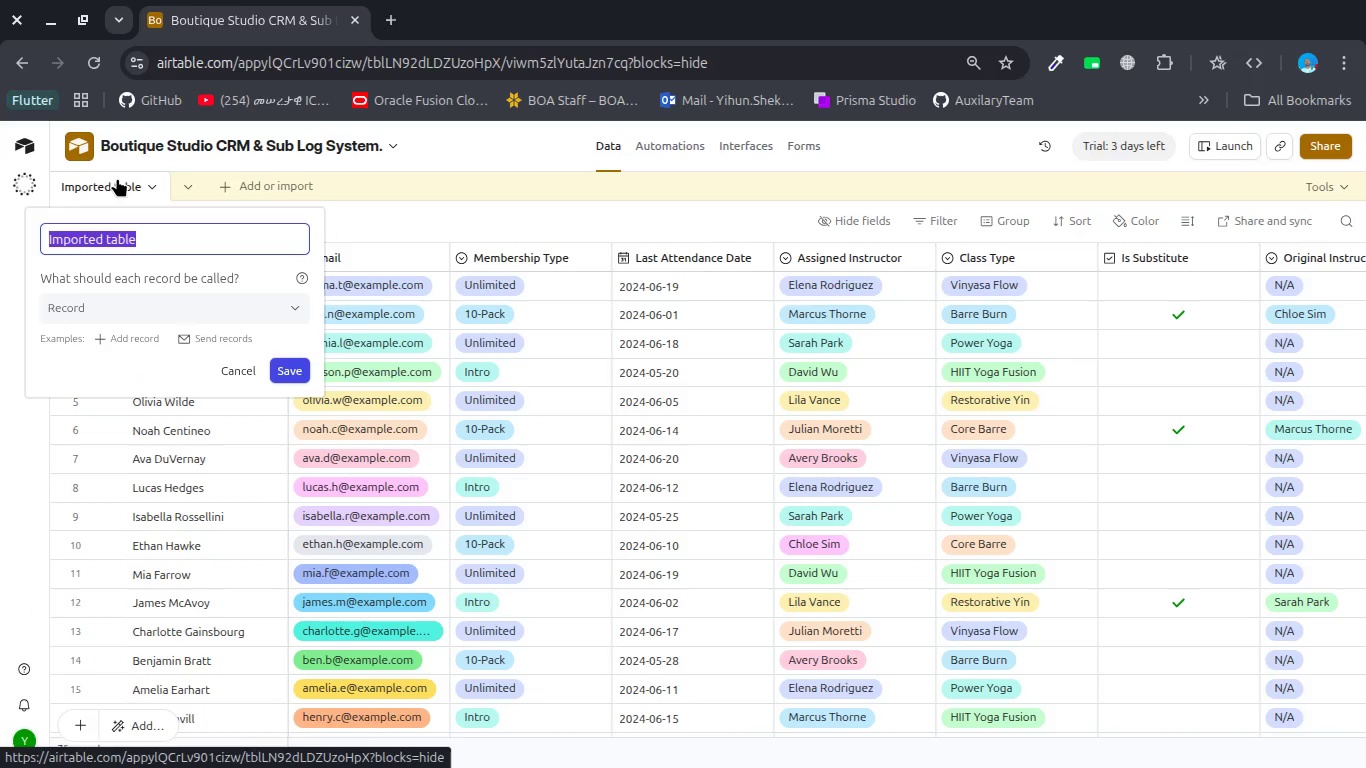 
type([TEMP} Import Tavl)
key(Backspace)
key(Backspace)
type(ble)
 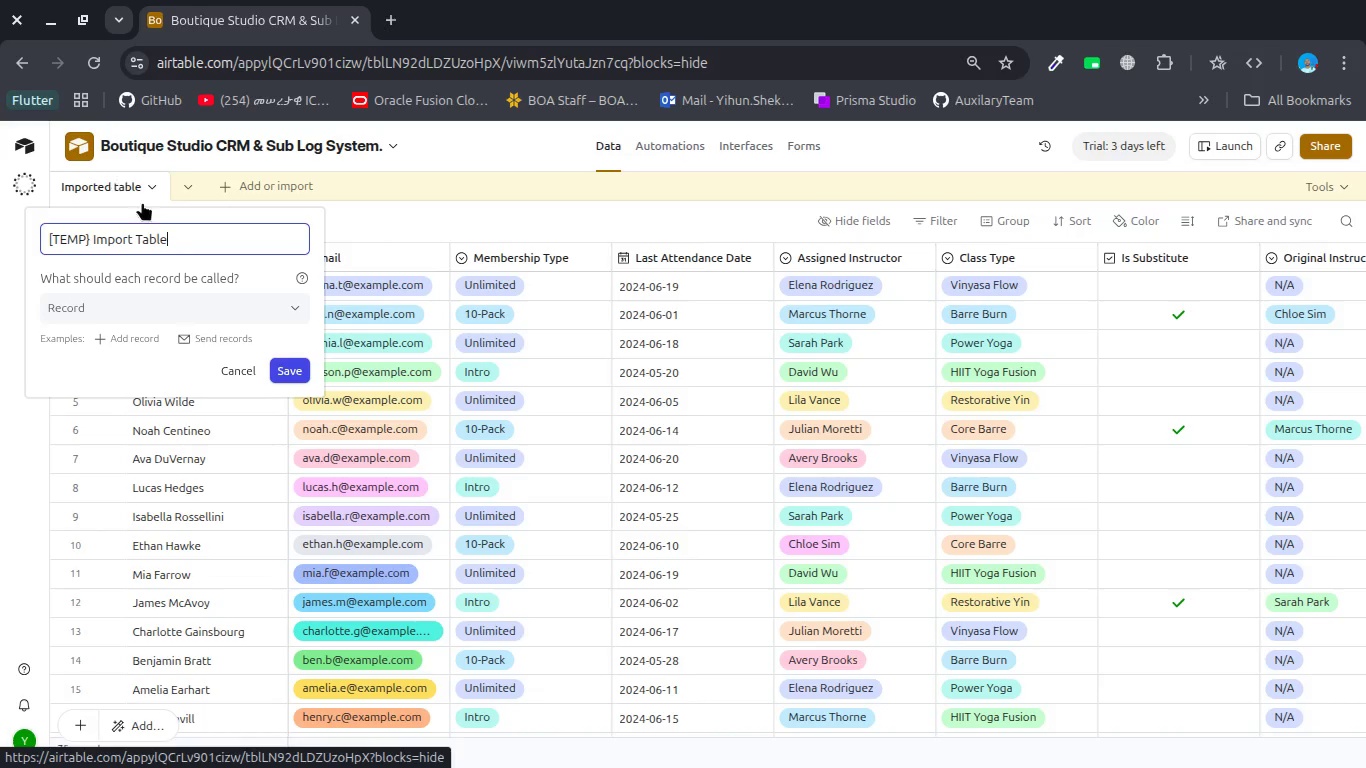 
left_click([282, 365])
 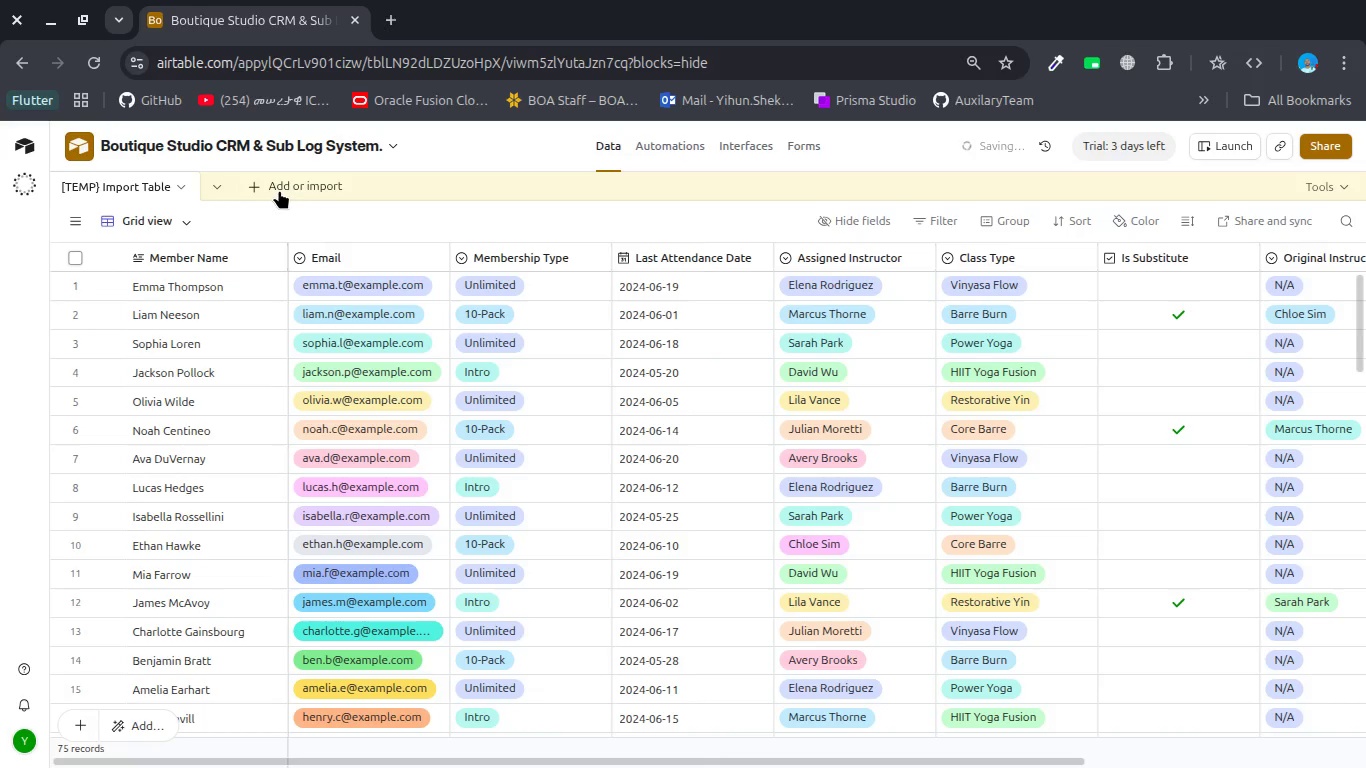 
left_click([263, 190])
 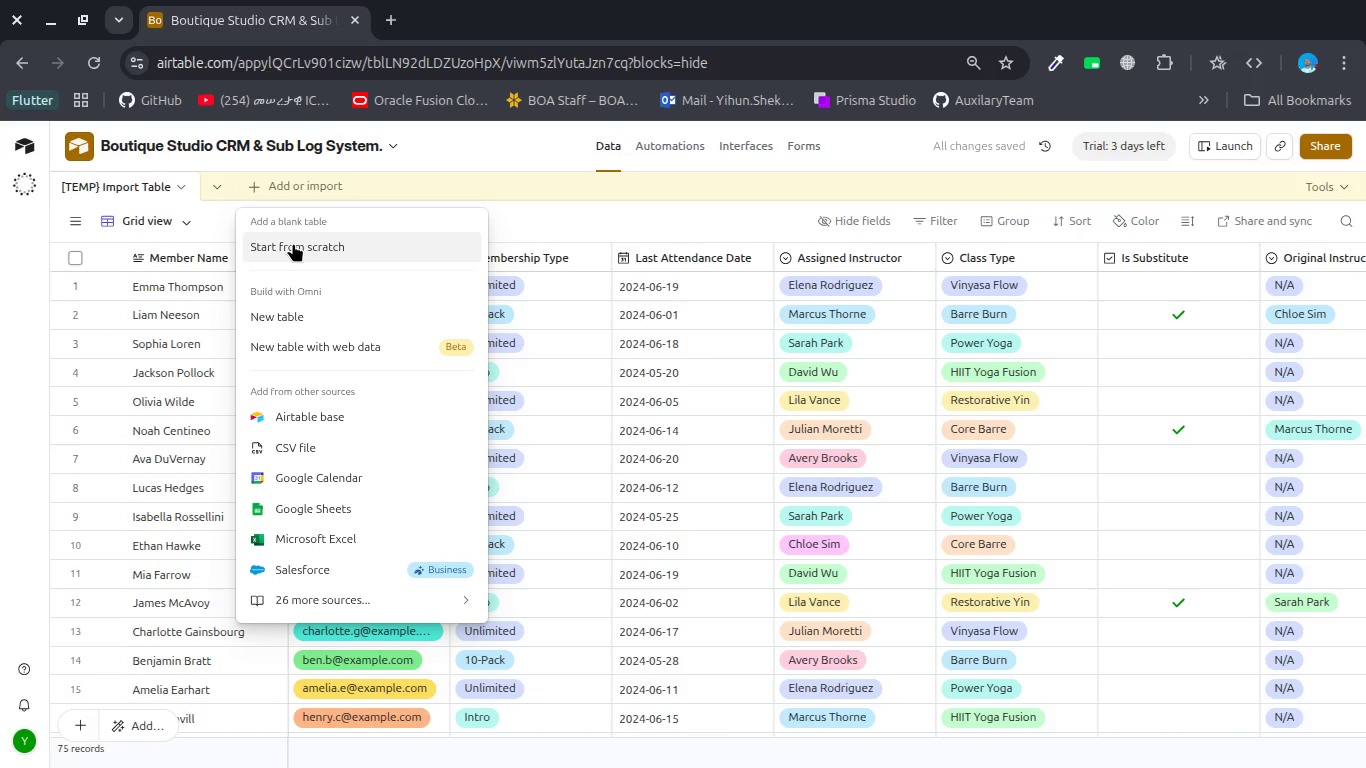 
wait(5.49)
 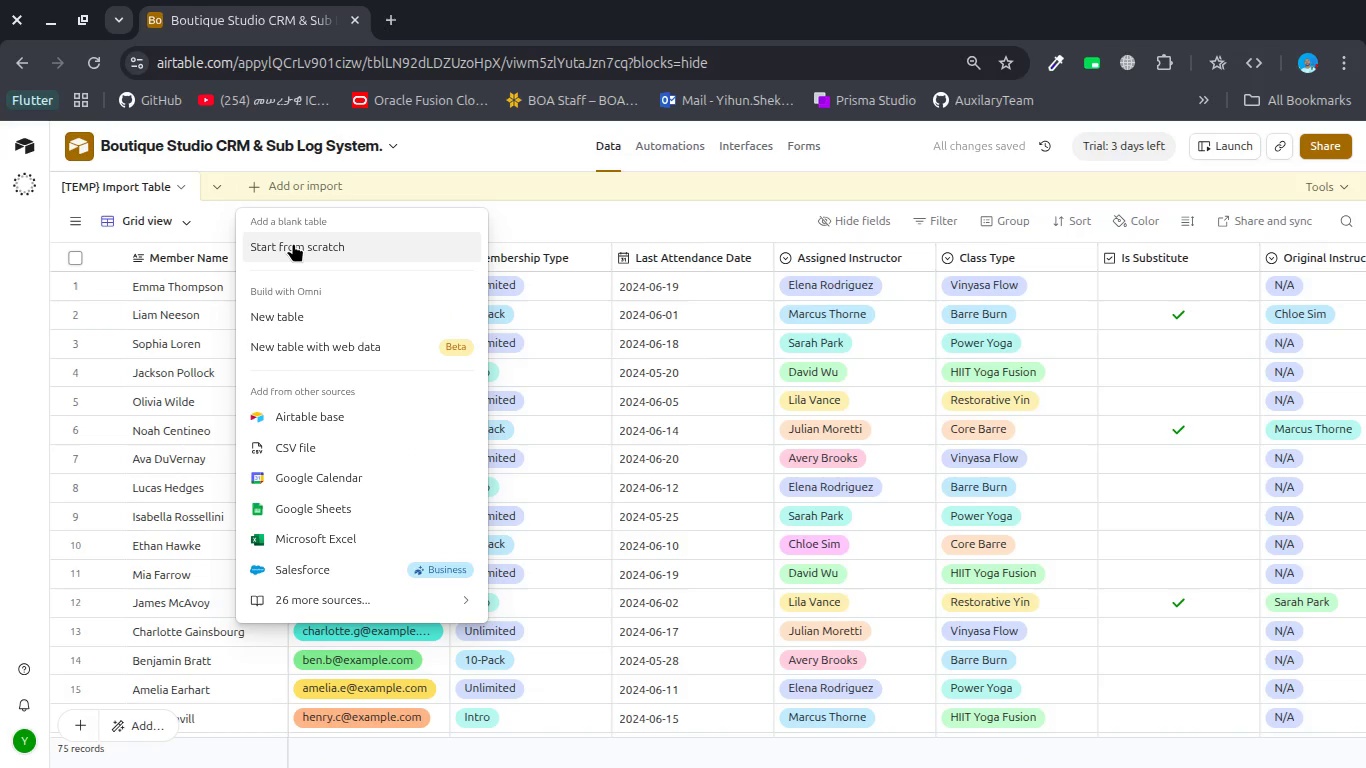 
left_click([293, 243])
 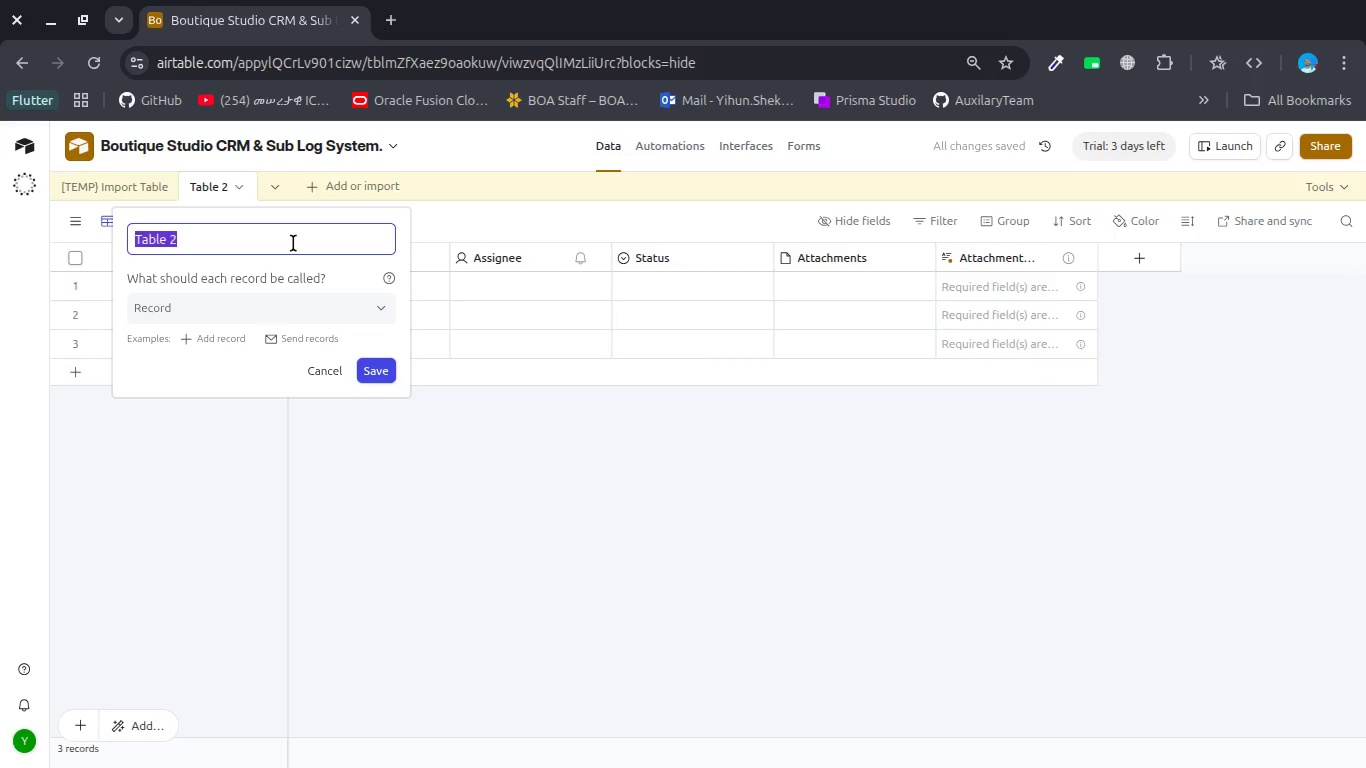 
type(Members)
 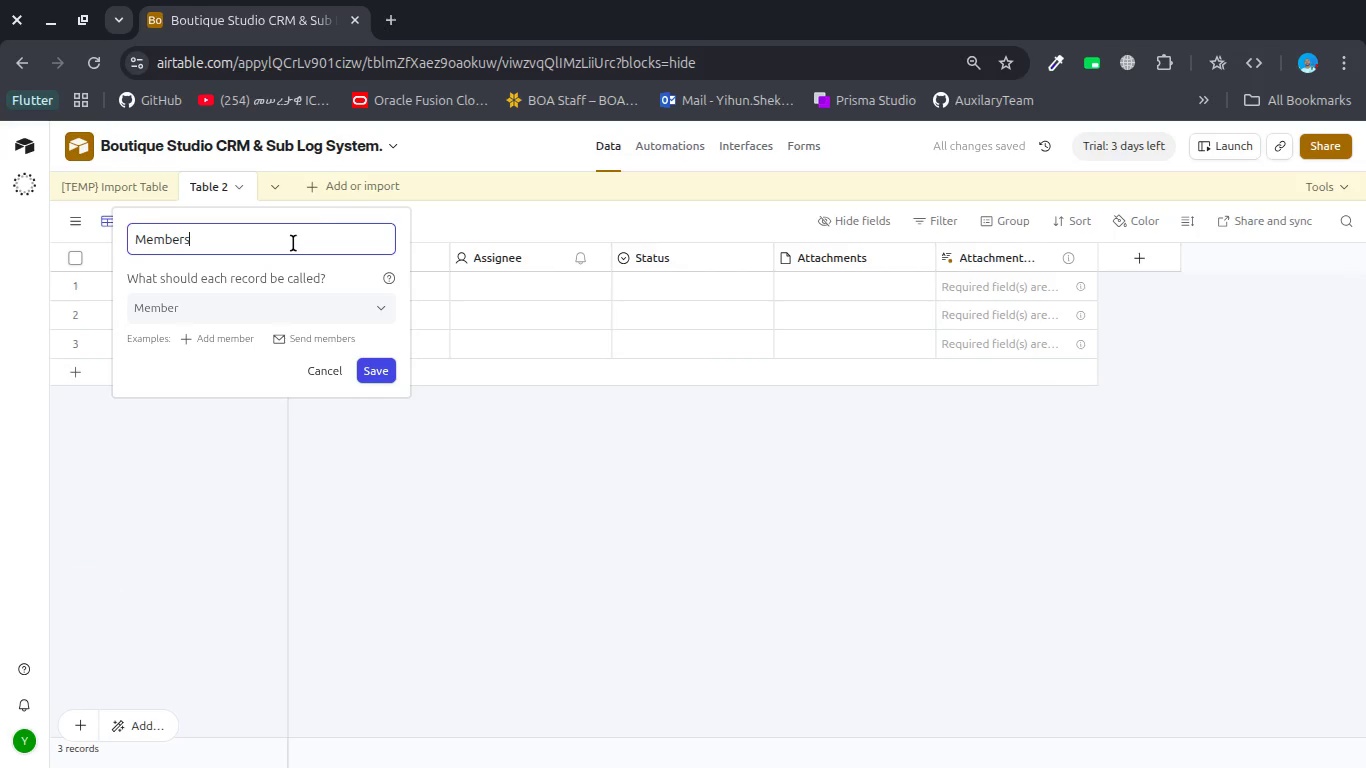 
key(Enter)
 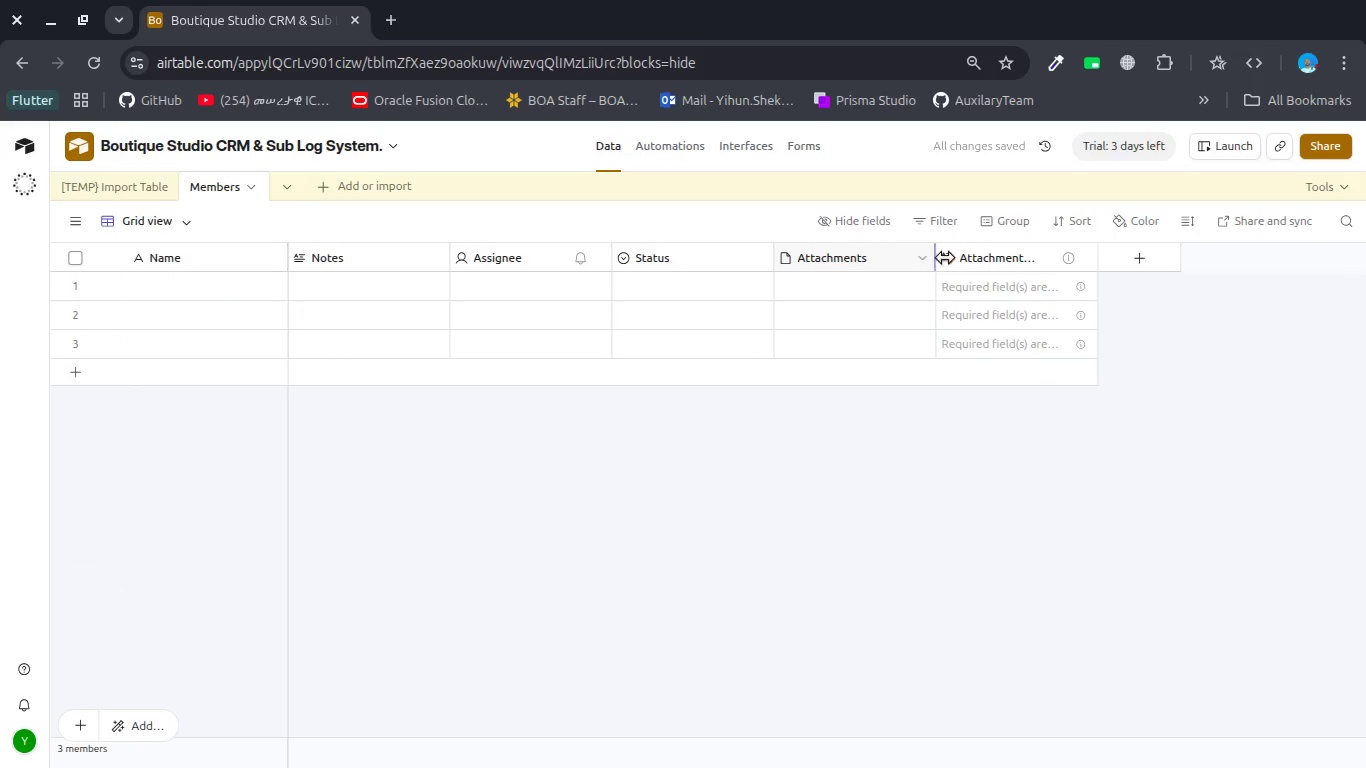 
right_click([975, 257])
 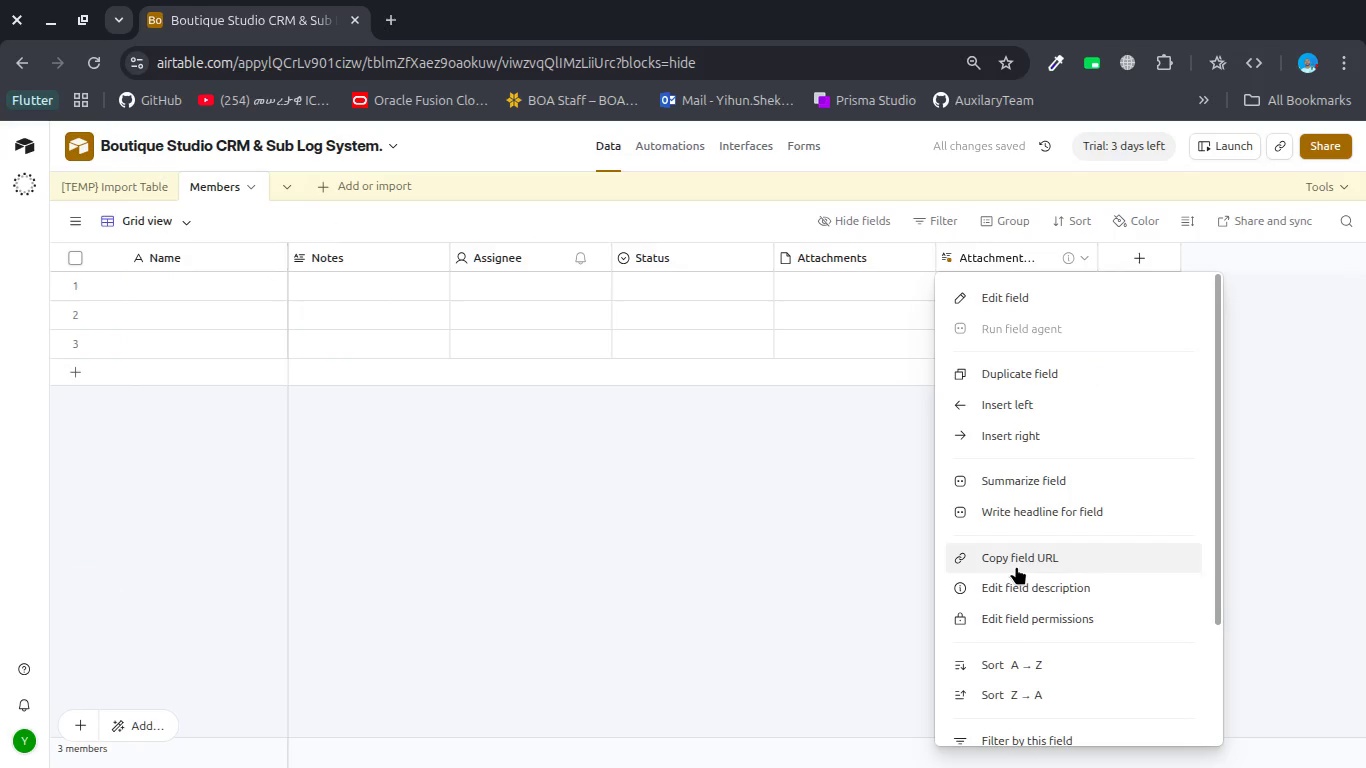 
scroll: coordinate [1016, 566], scroll_direction: down, amount: 10.0
 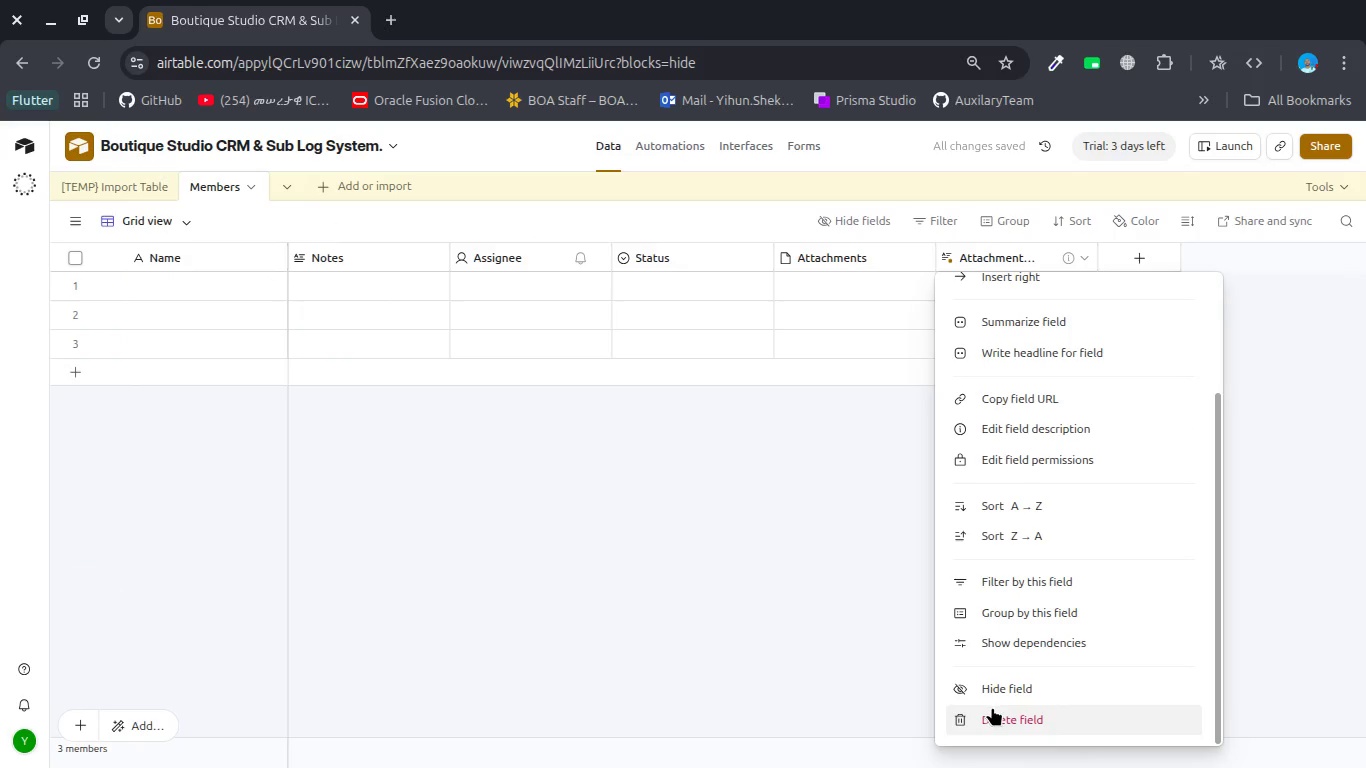 
left_click([992, 707])
 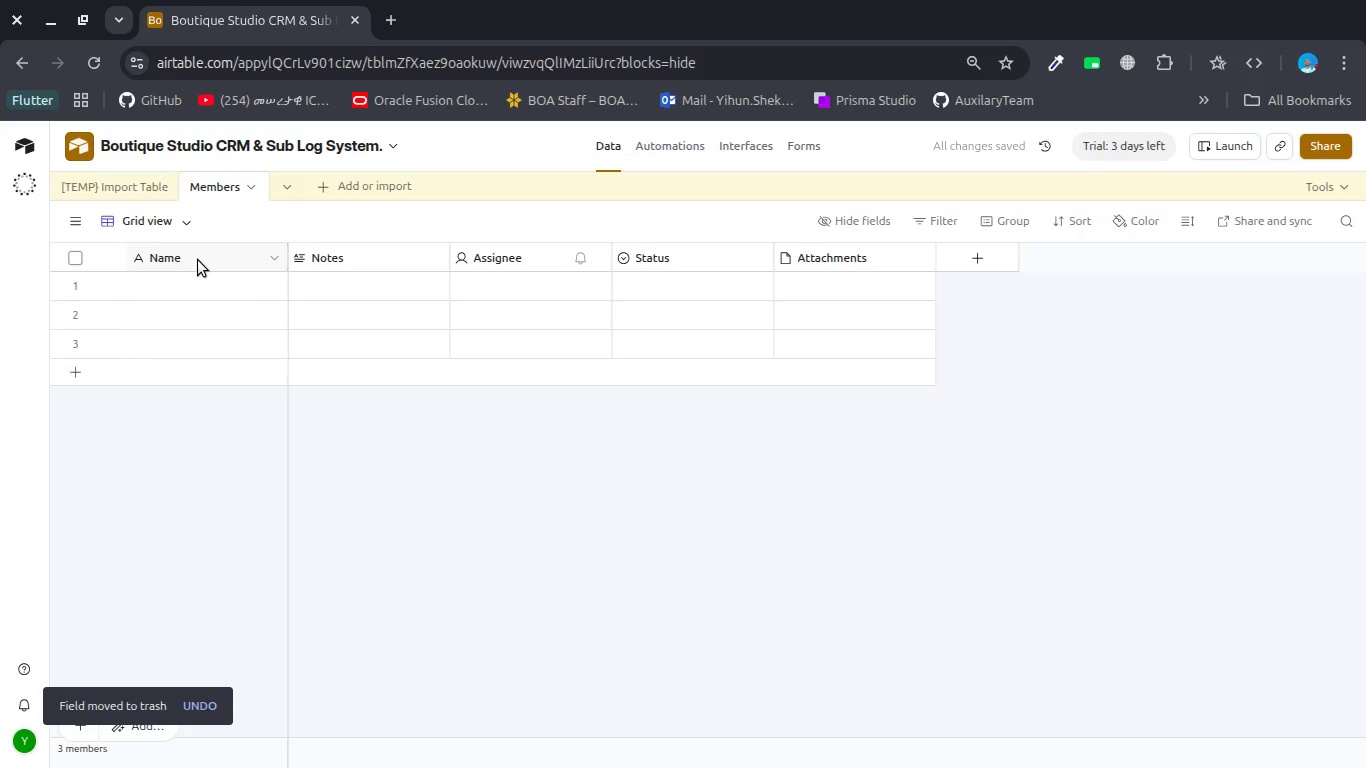 
double_click([198, 260])
 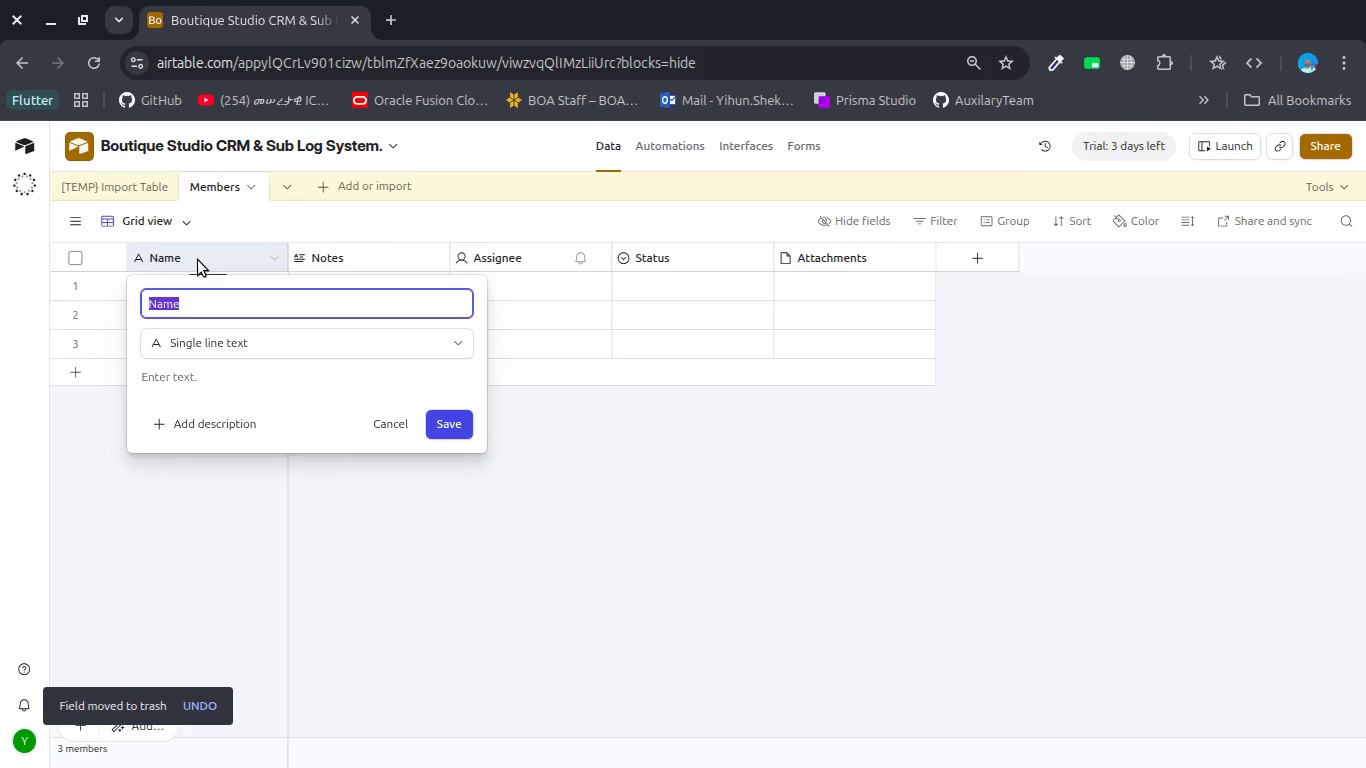 
wait(9.35)
 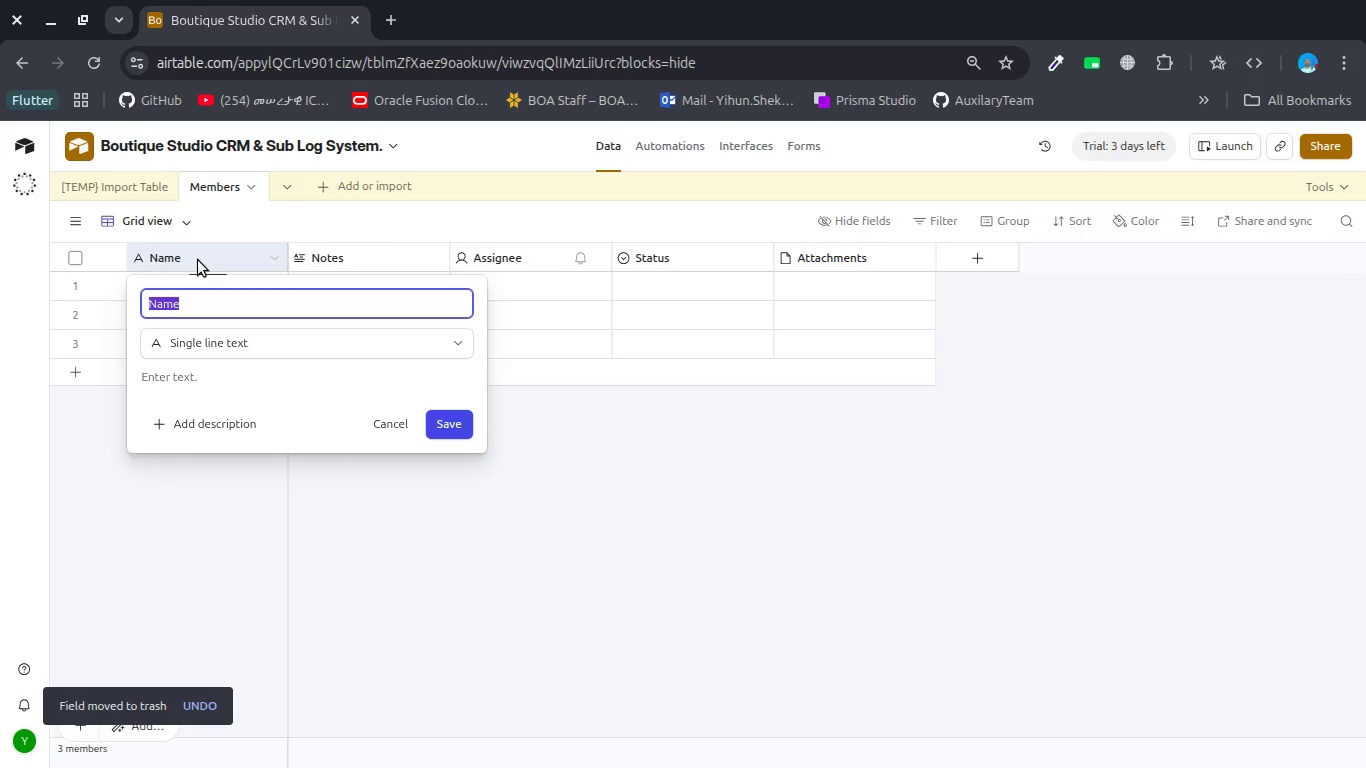 
type(Member Name)
 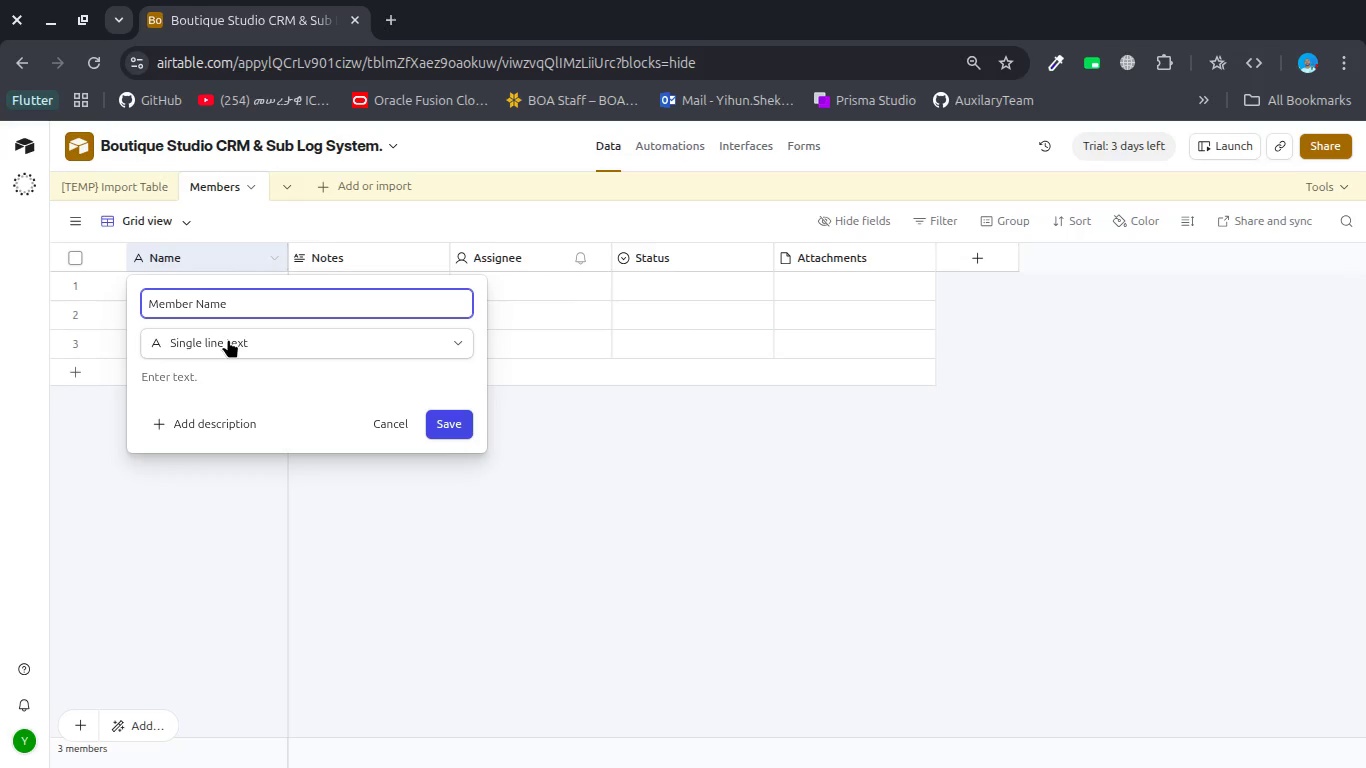 
left_click([295, 510])
 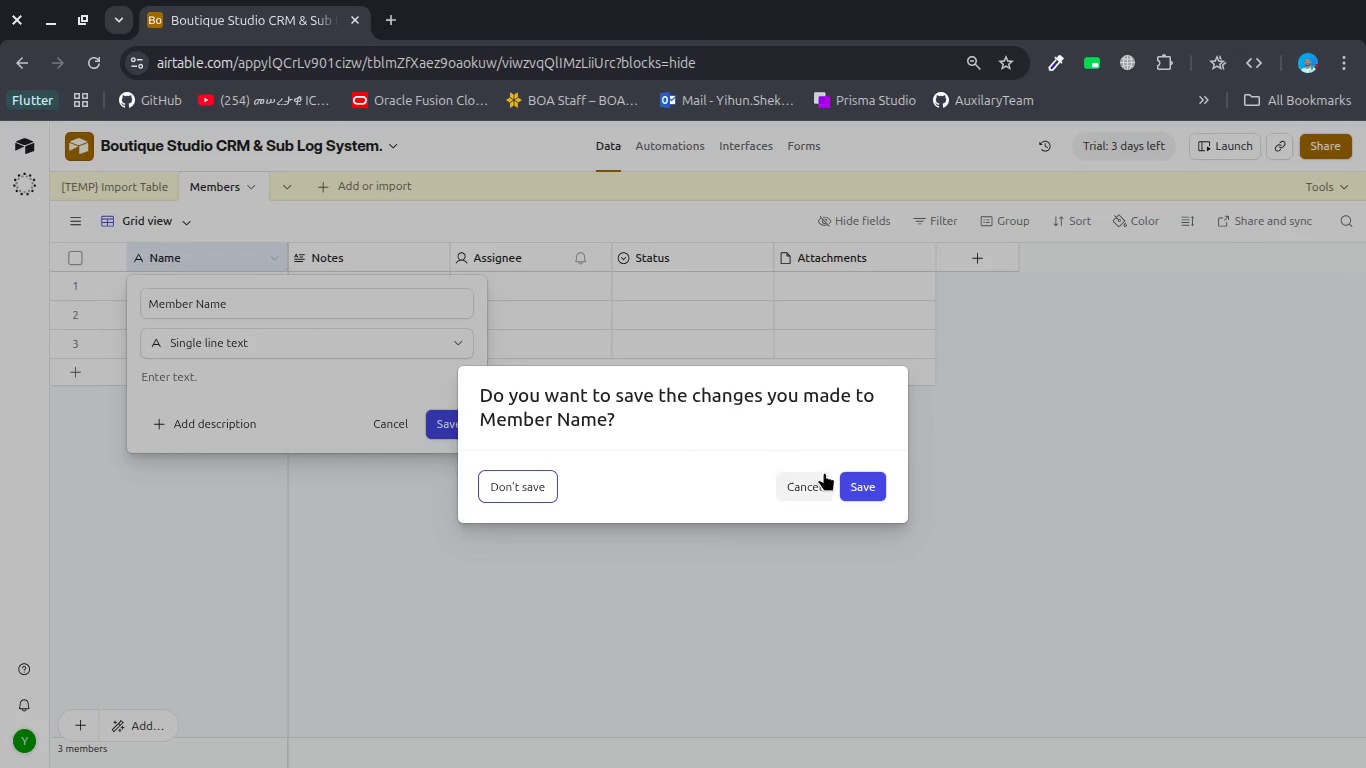 
left_click([856, 486])
 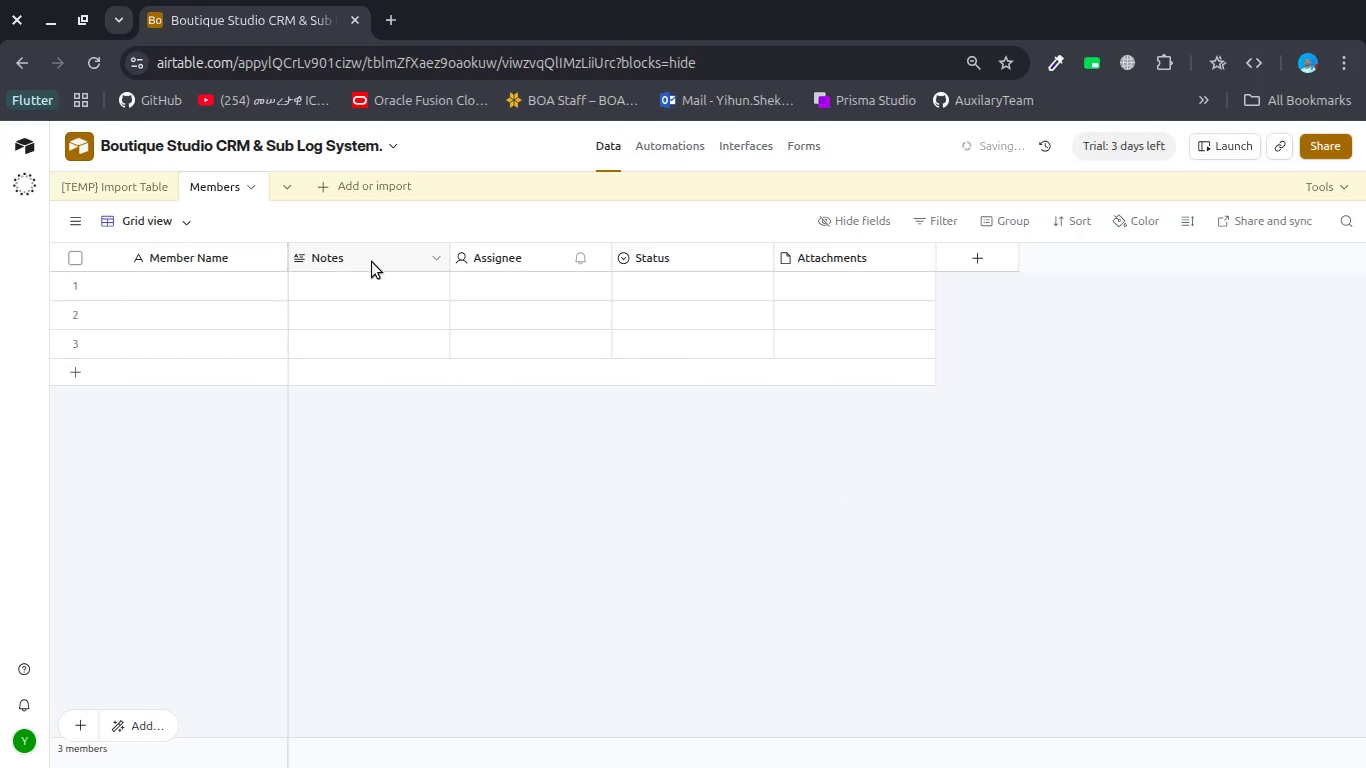 
double_click([372, 262])
 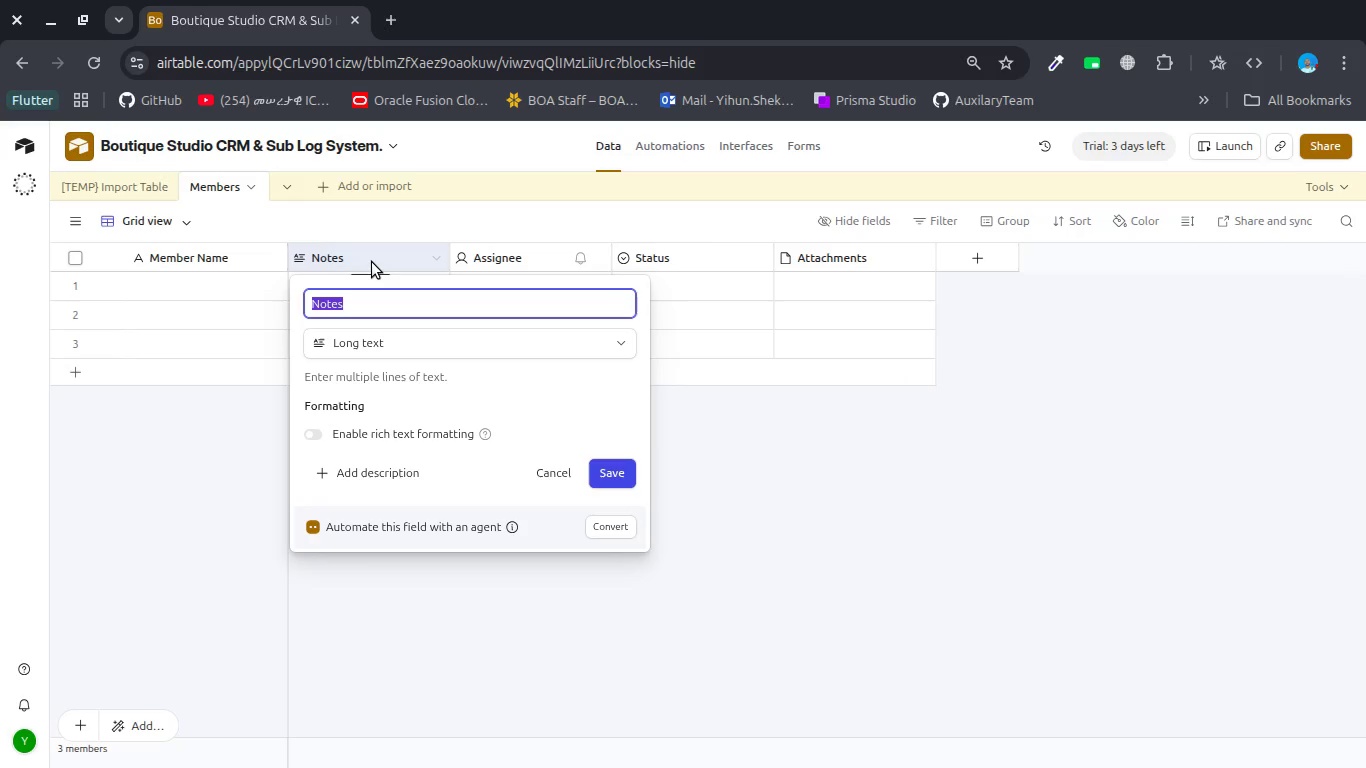 
wait(9.98)
 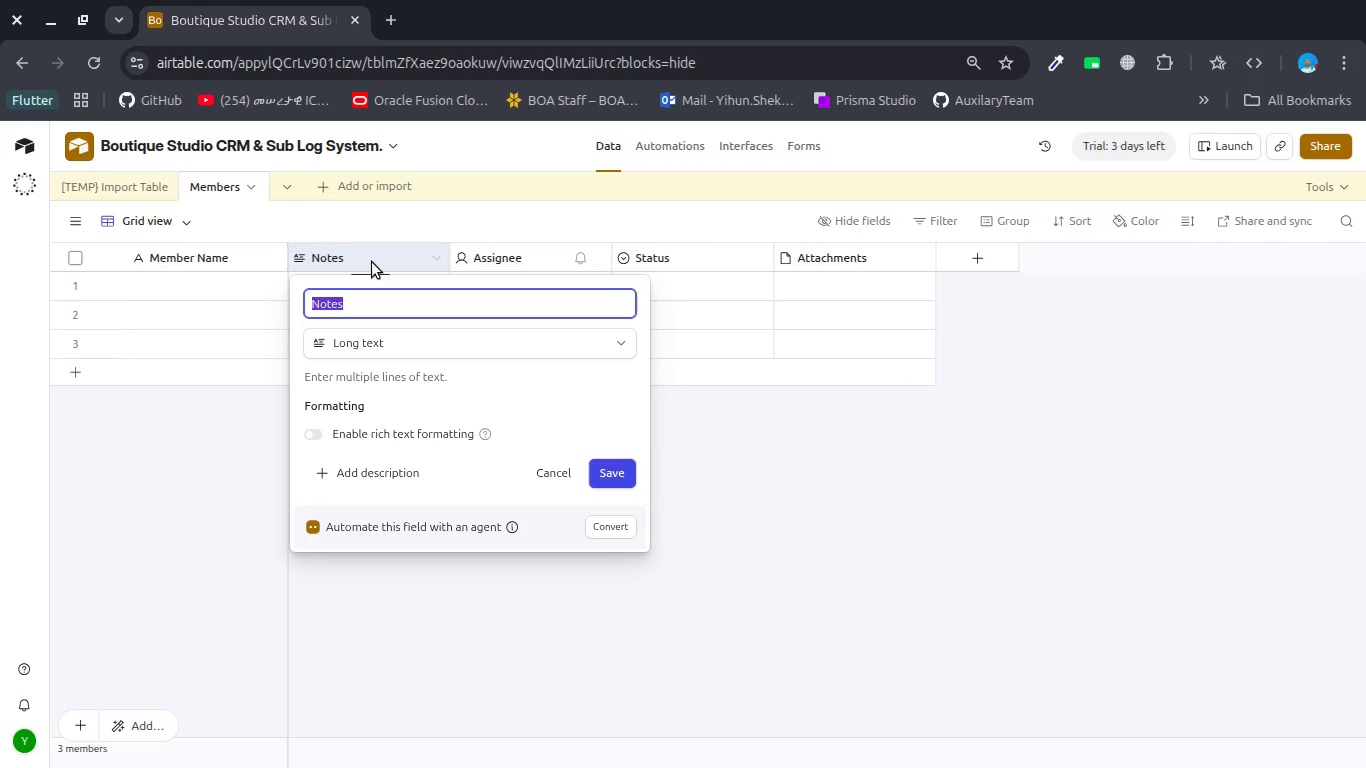 
double_click([245, 258])
 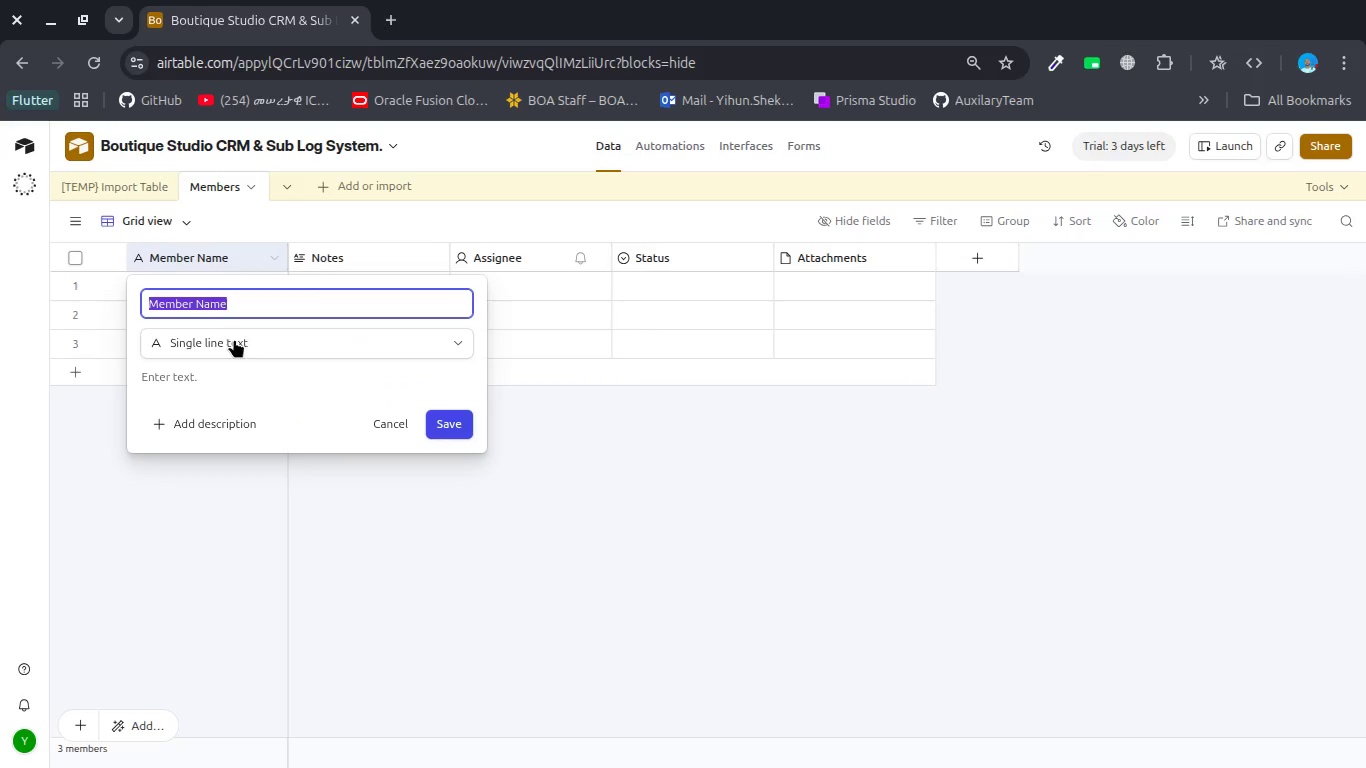 
left_click([232, 346])
 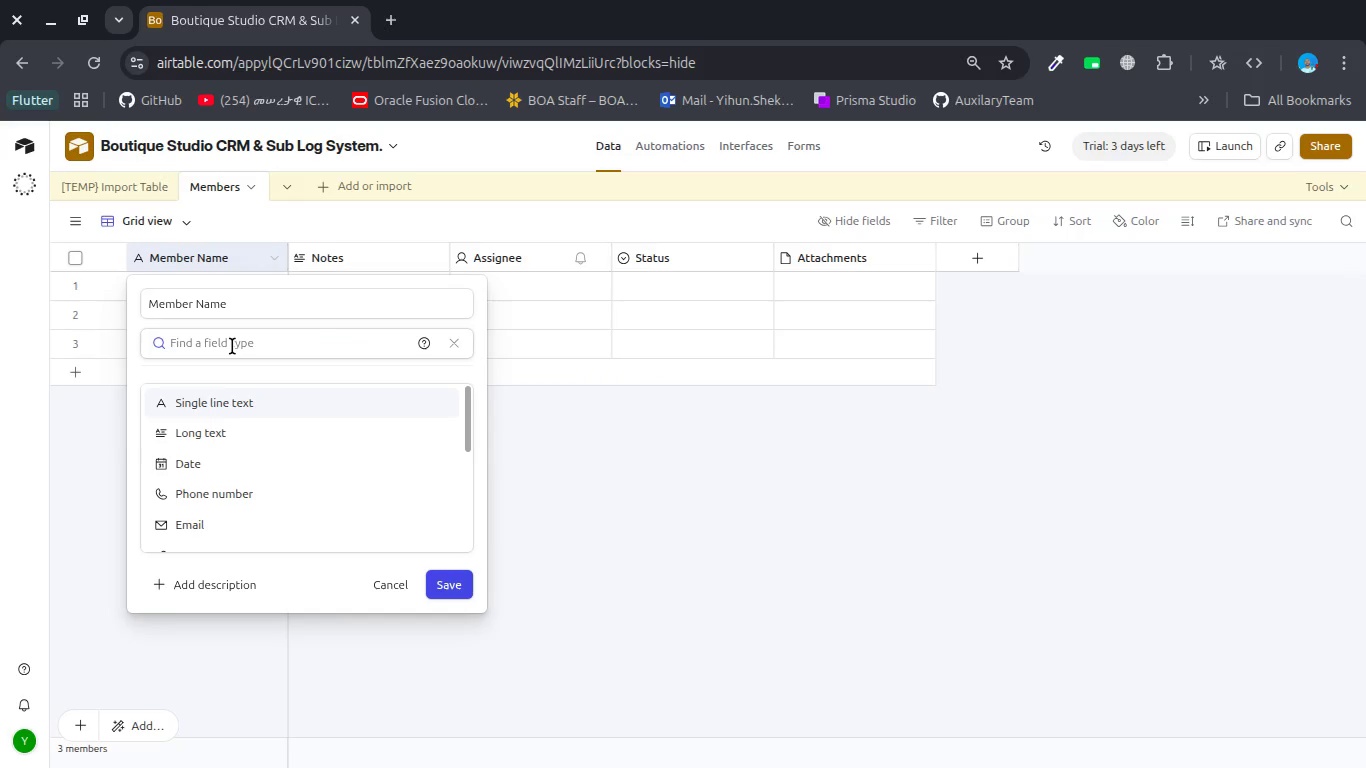 
type(for)
 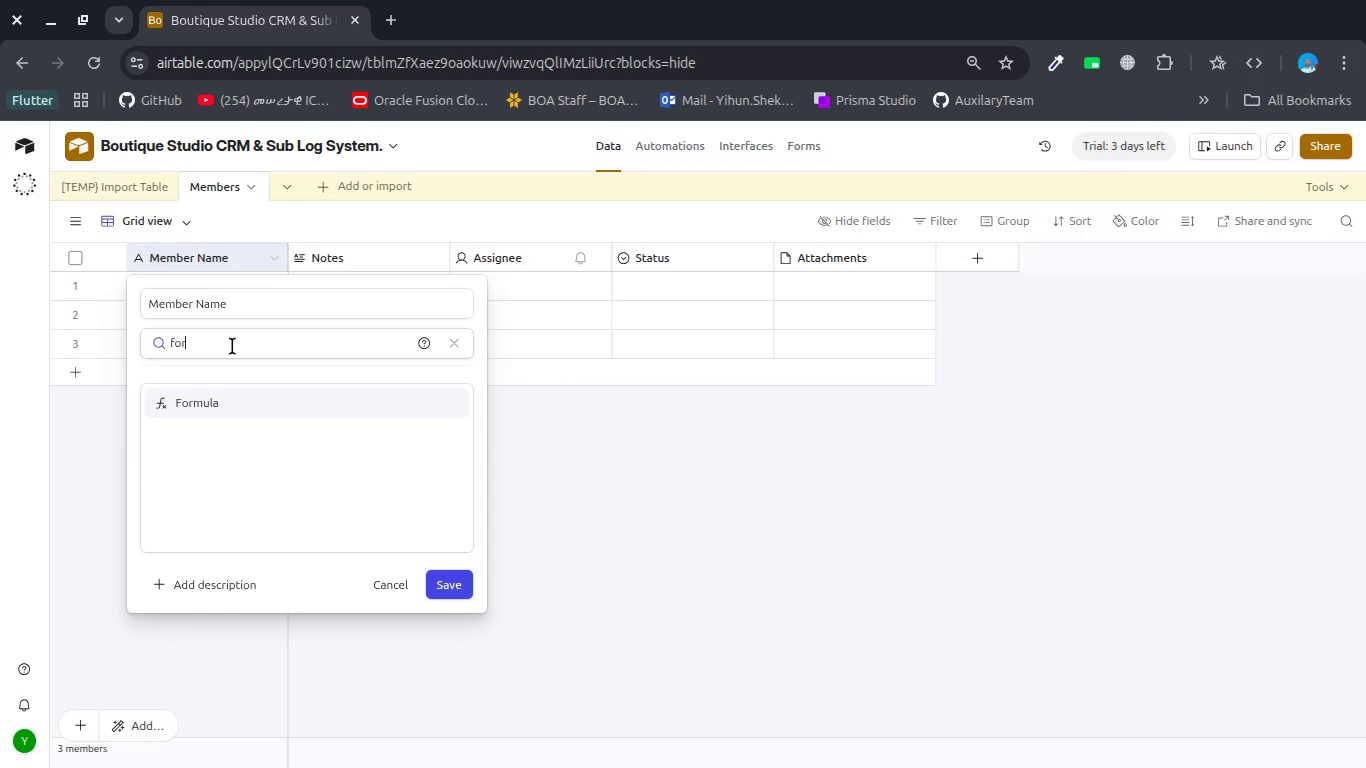 
key(Enter)
 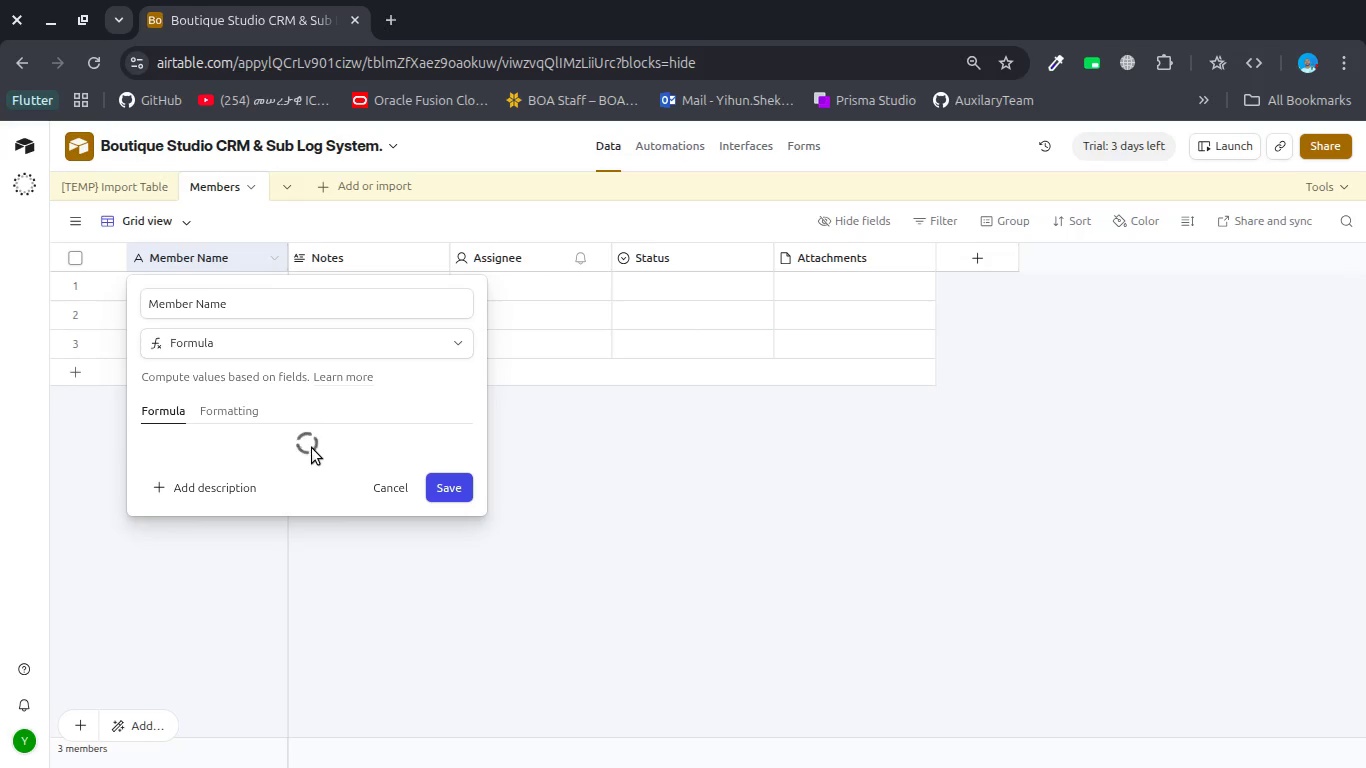 
wait(36.86)
 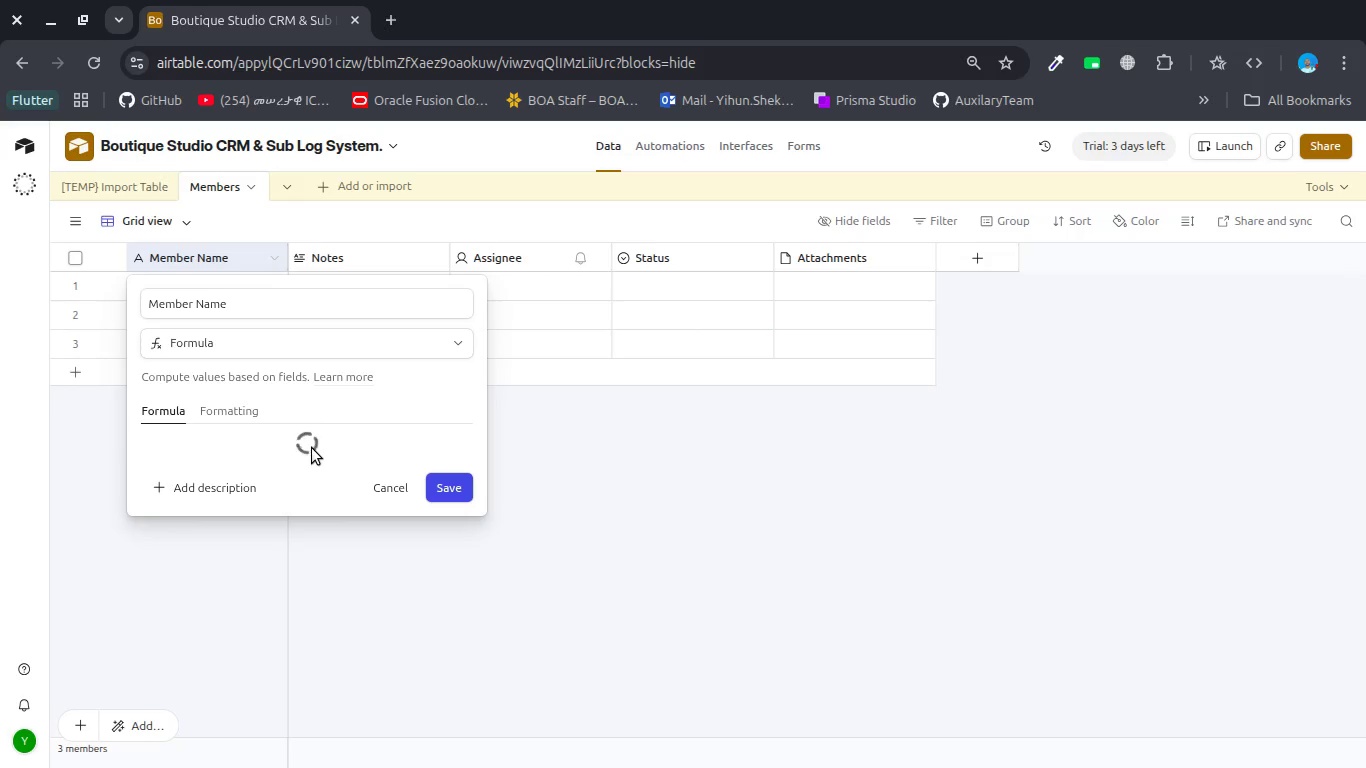 
key(Alt+AltLeft)
 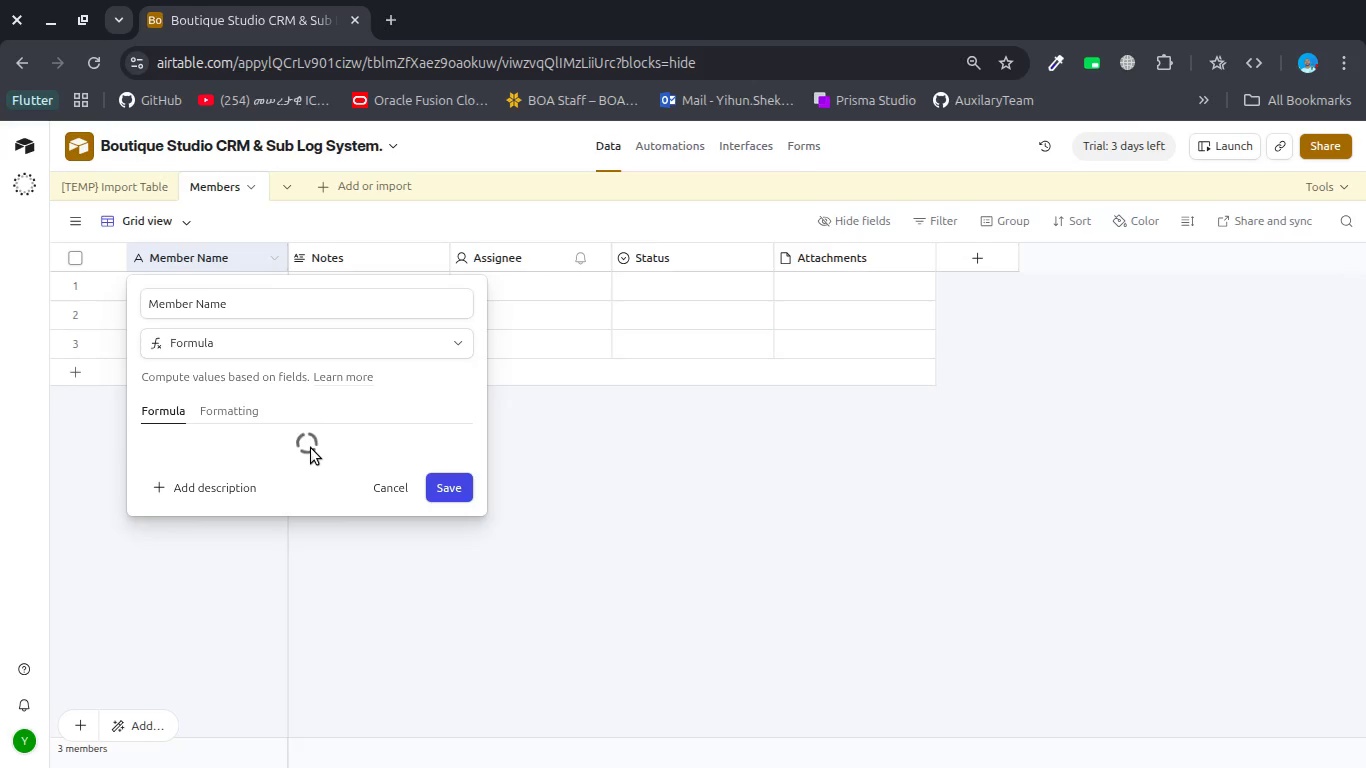 
key(Alt+Tab)